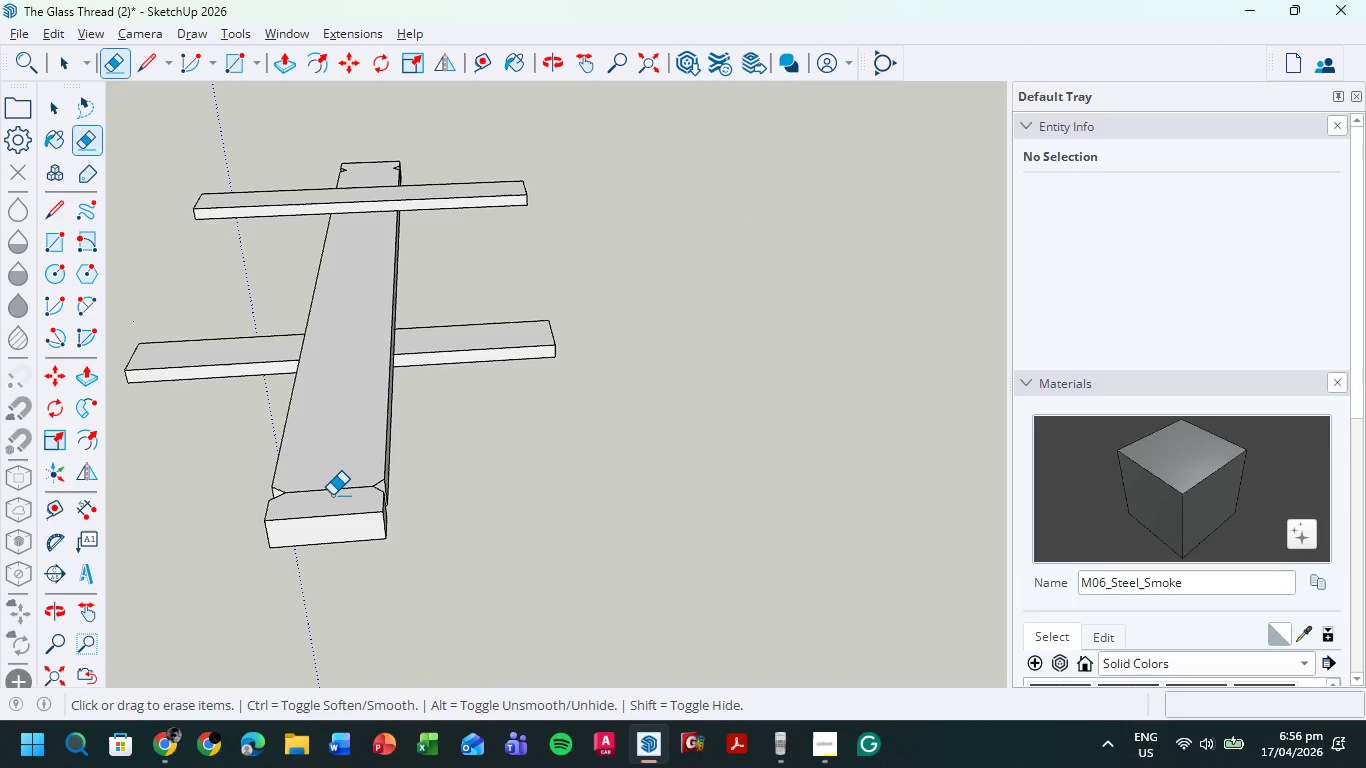 
left_click_drag(start_coordinate=[332, 496], to_coordinate=[340, 482])
 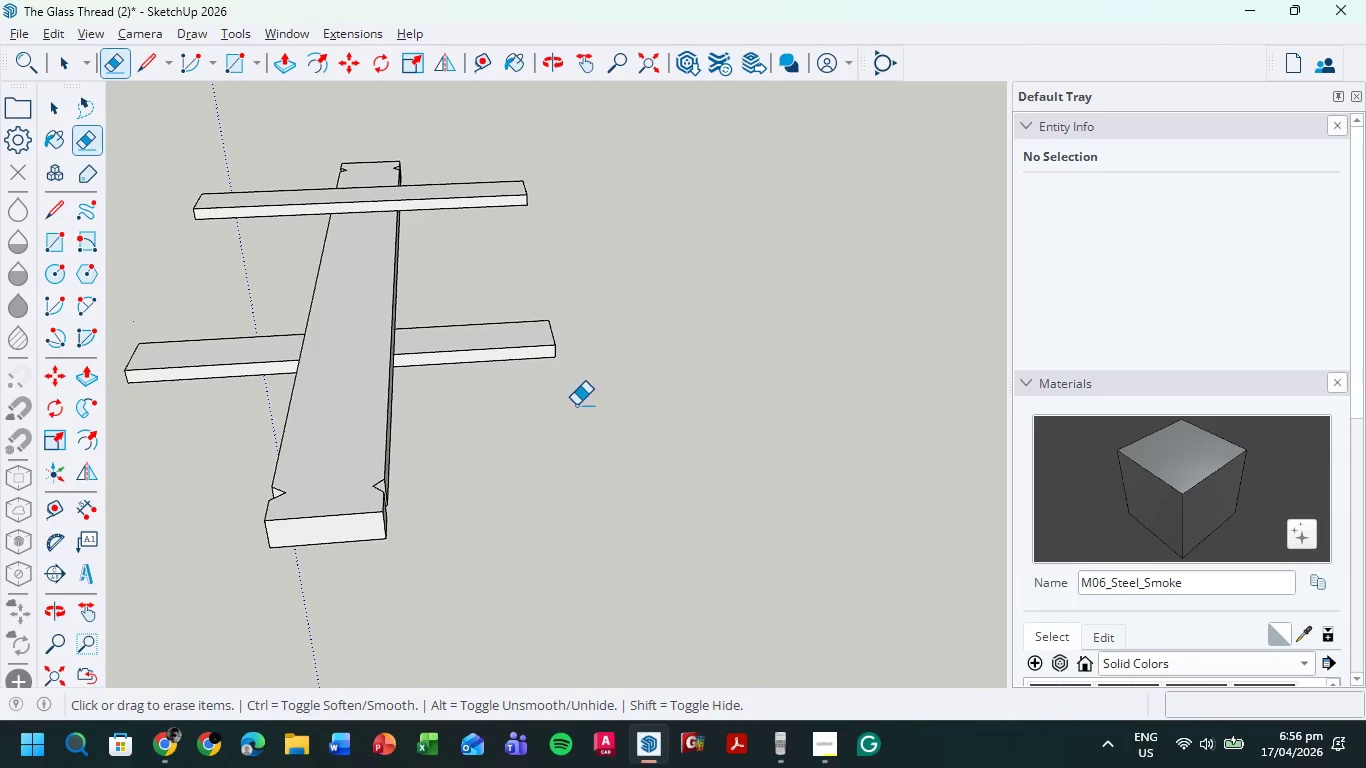 
scroll: coordinate [527, 398], scroll_direction: down, amount: 2.0
 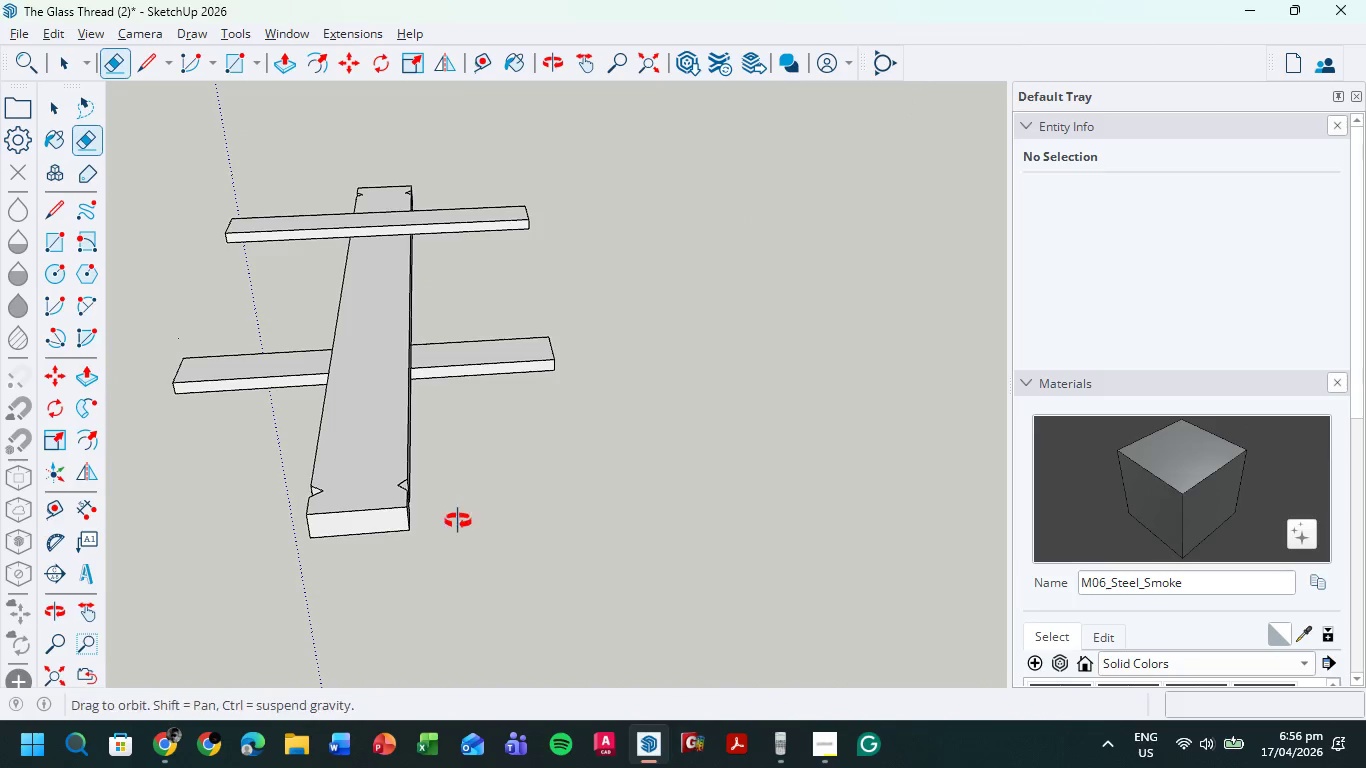 
scroll: coordinate [430, 519], scroll_direction: up, amount: 1.0
 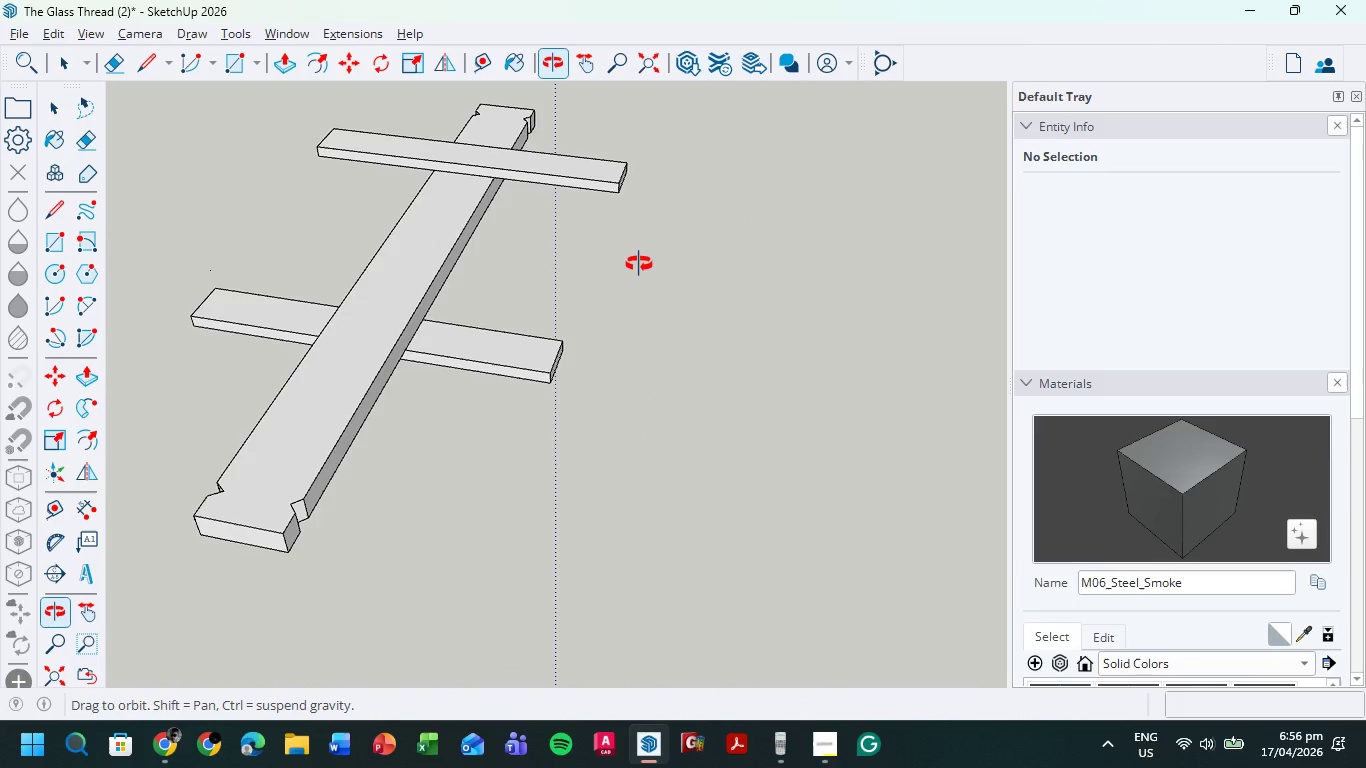 
hold_key(key=ShiftLeft, duration=0.5)
 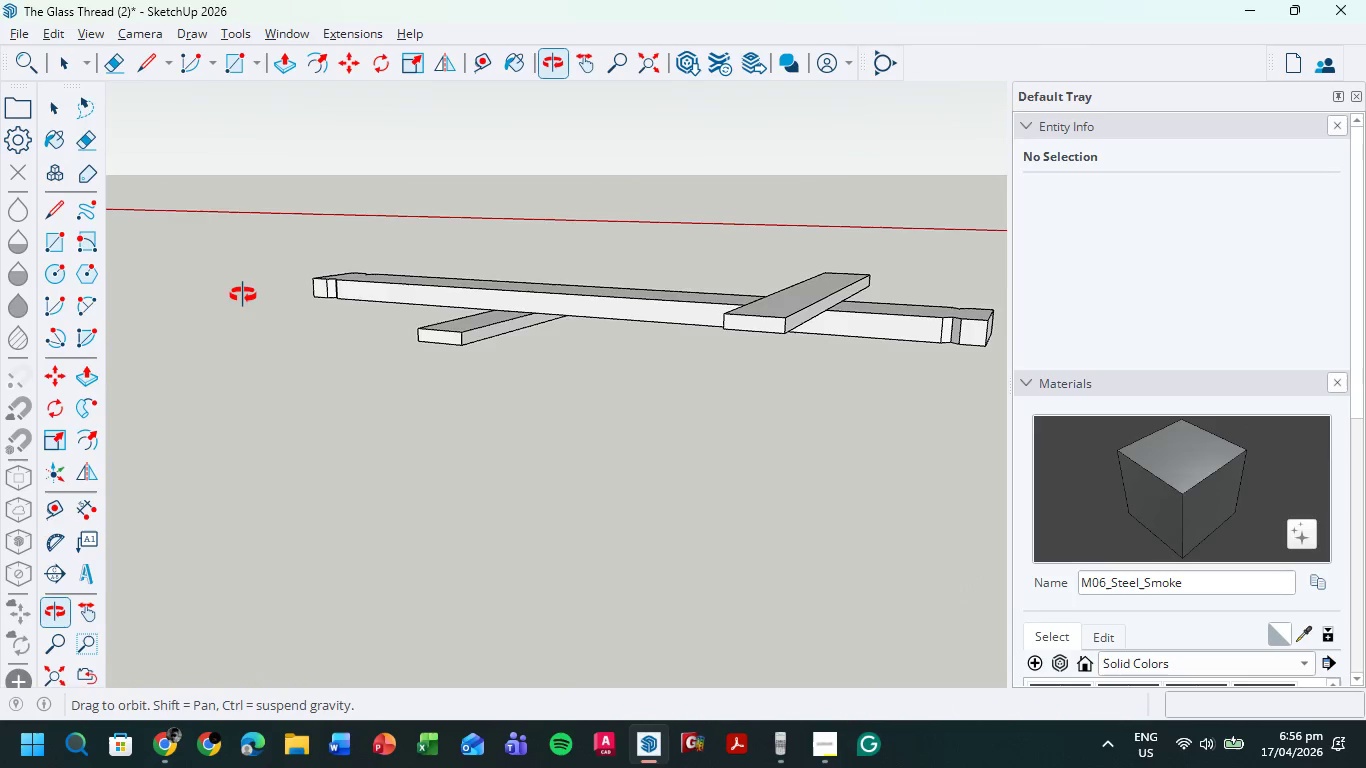 
wait(7.17)
 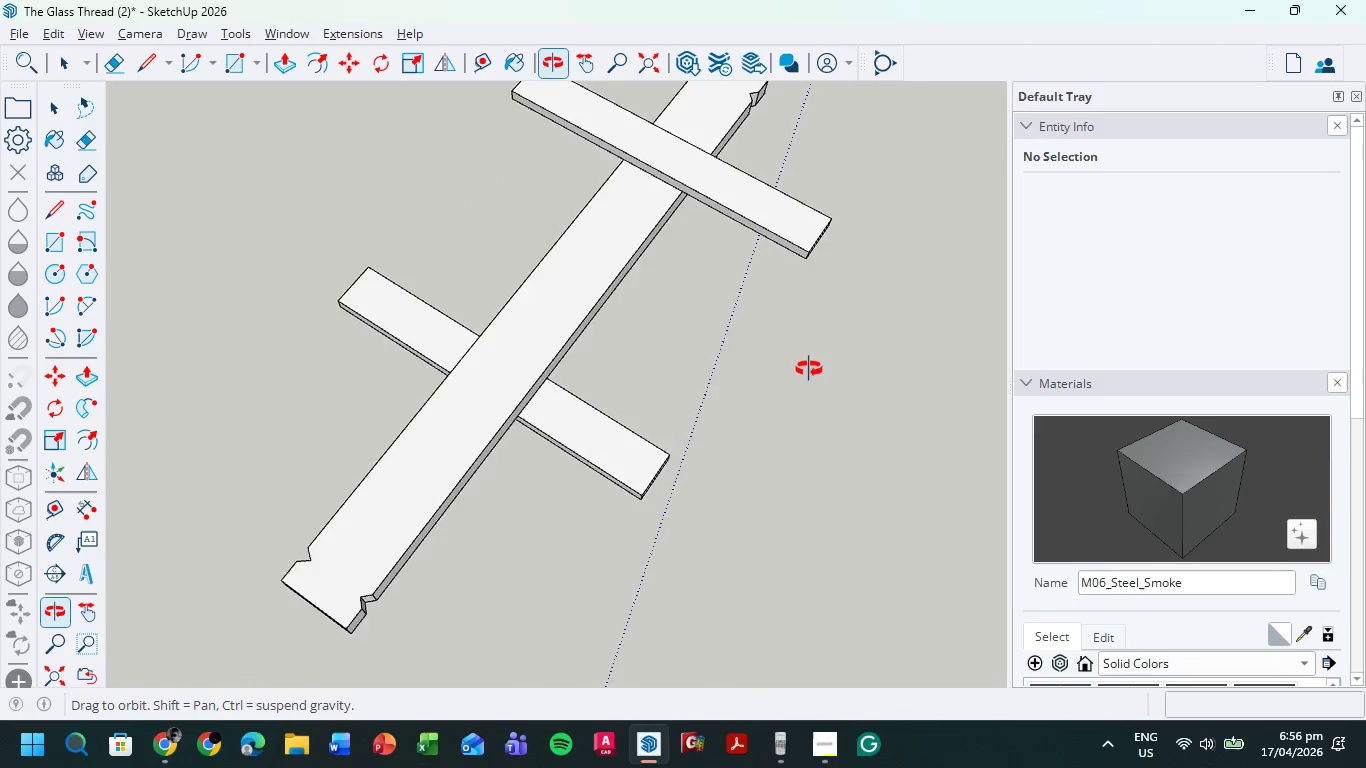 
scroll: coordinate [230, 365], scroll_direction: up, amount: 1.0
 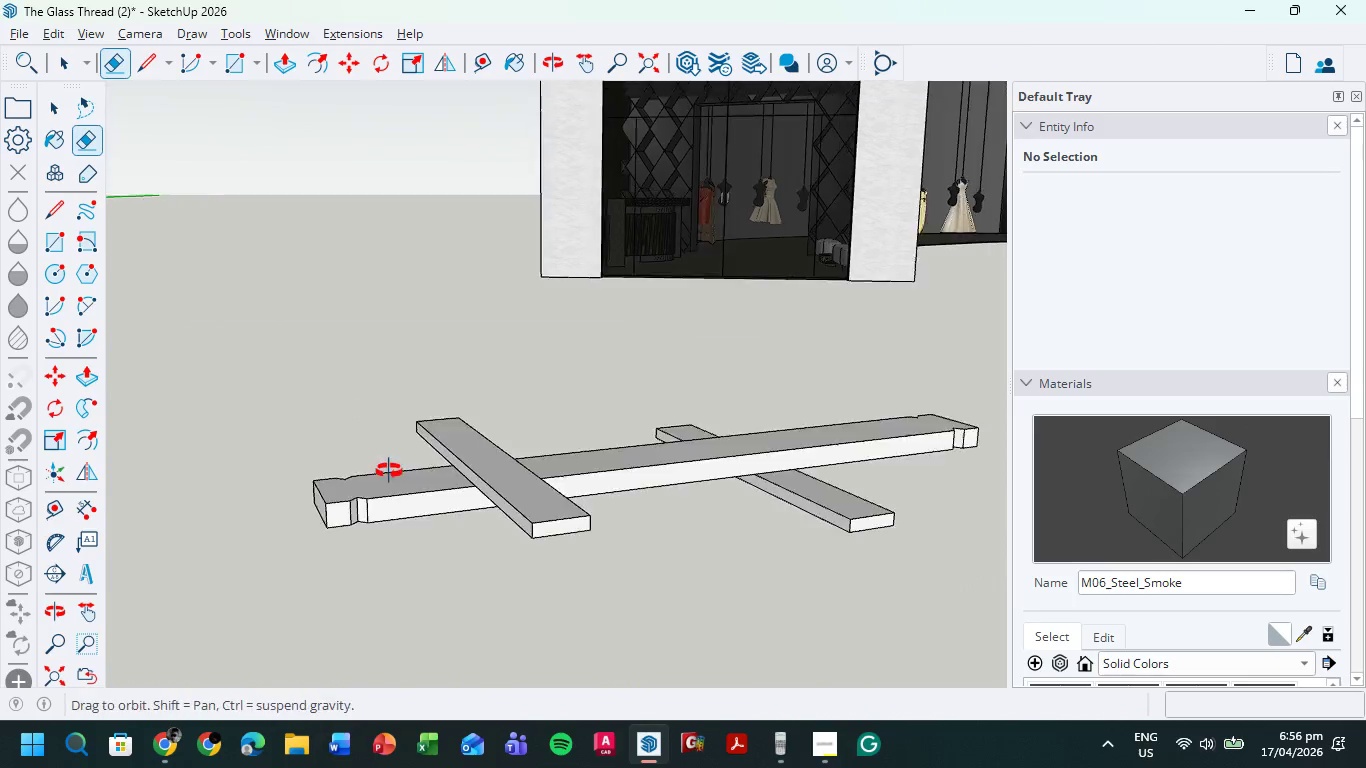 
scroll: coordinate [355, 413], scroll_direction: down, amount: 4.0
 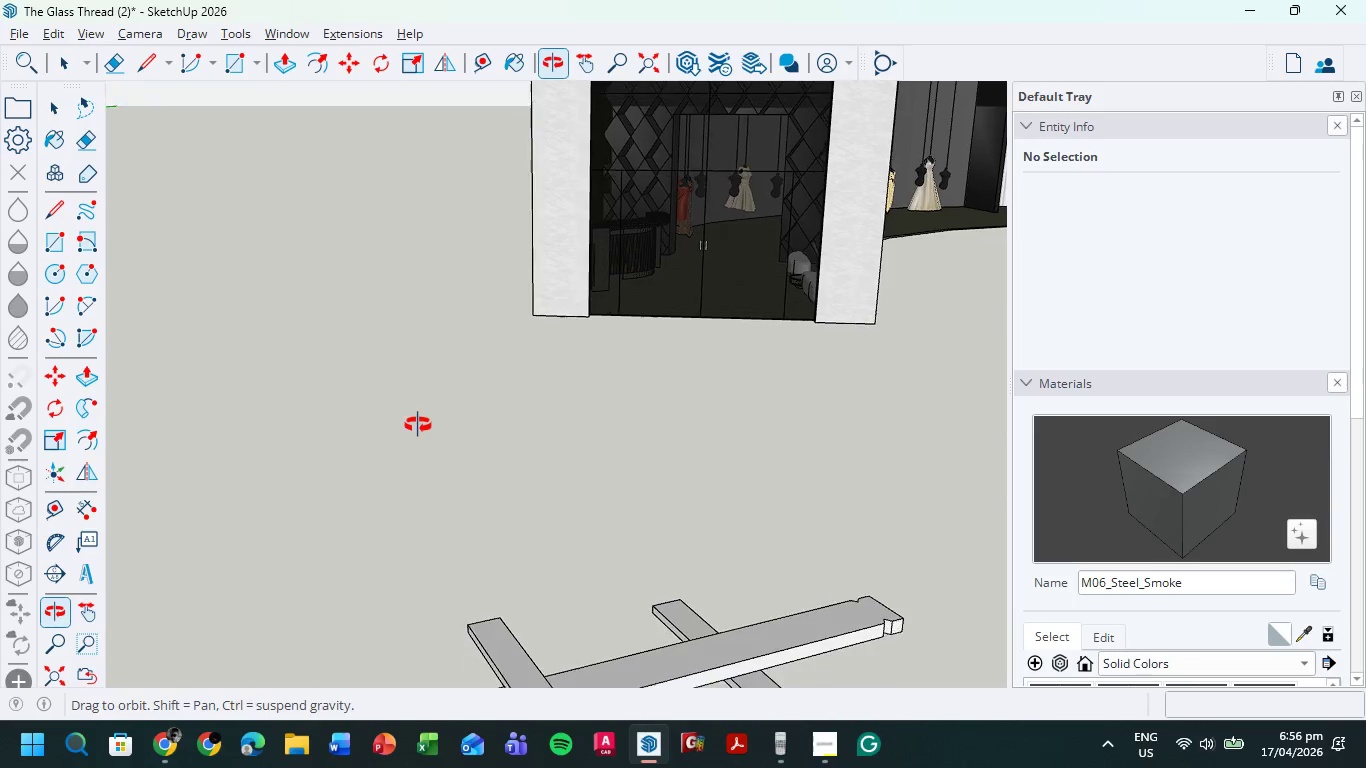 
hold_key(key=ShiftLeft, duration=0.5)
 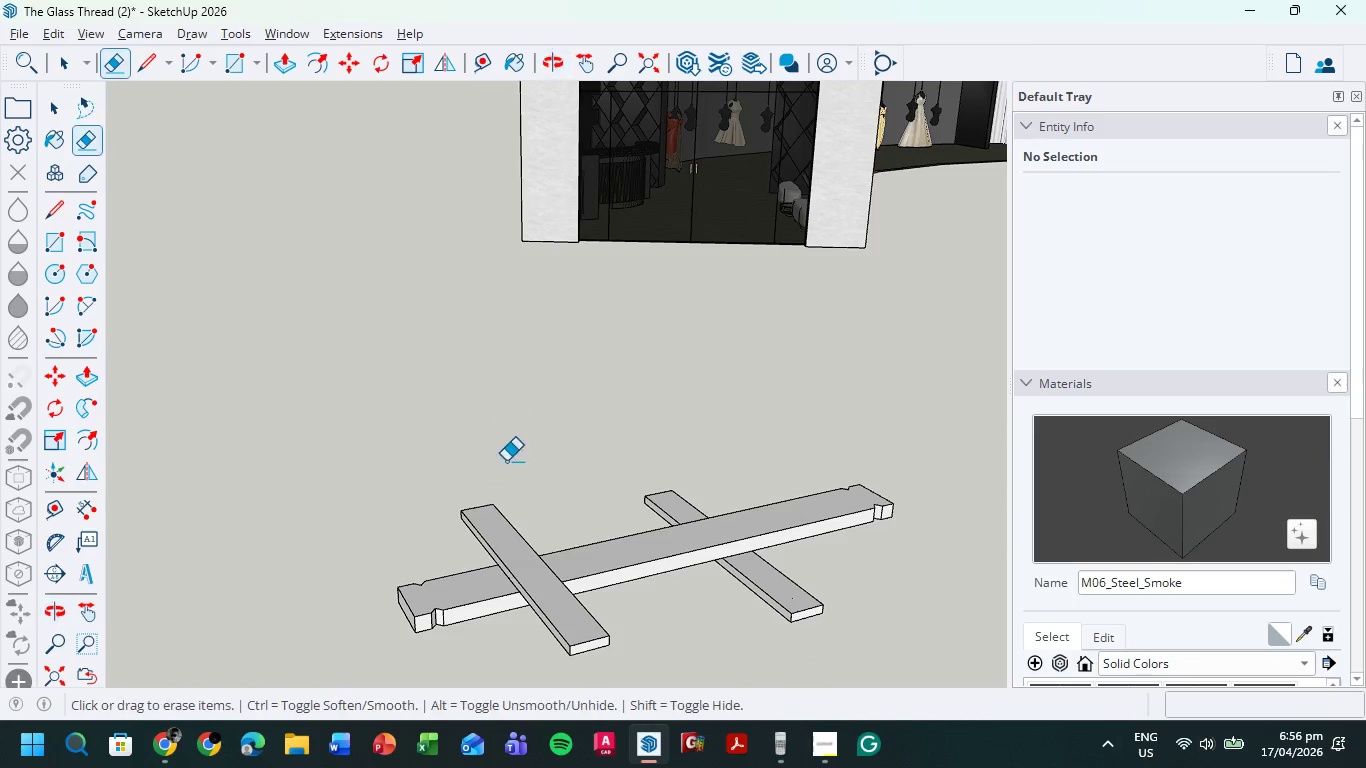 
hold_key(key=ShiftLeft, duration=0.55)
 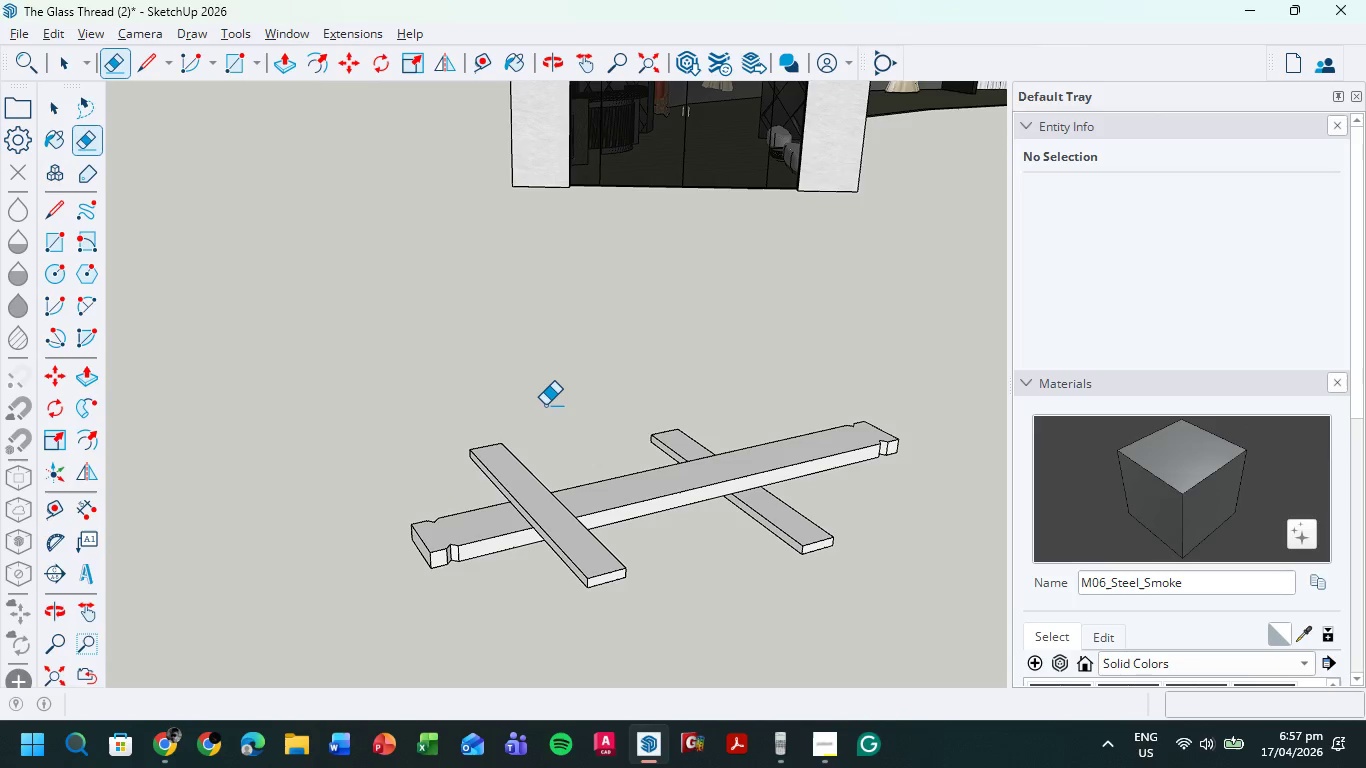 
wait(22.67)
 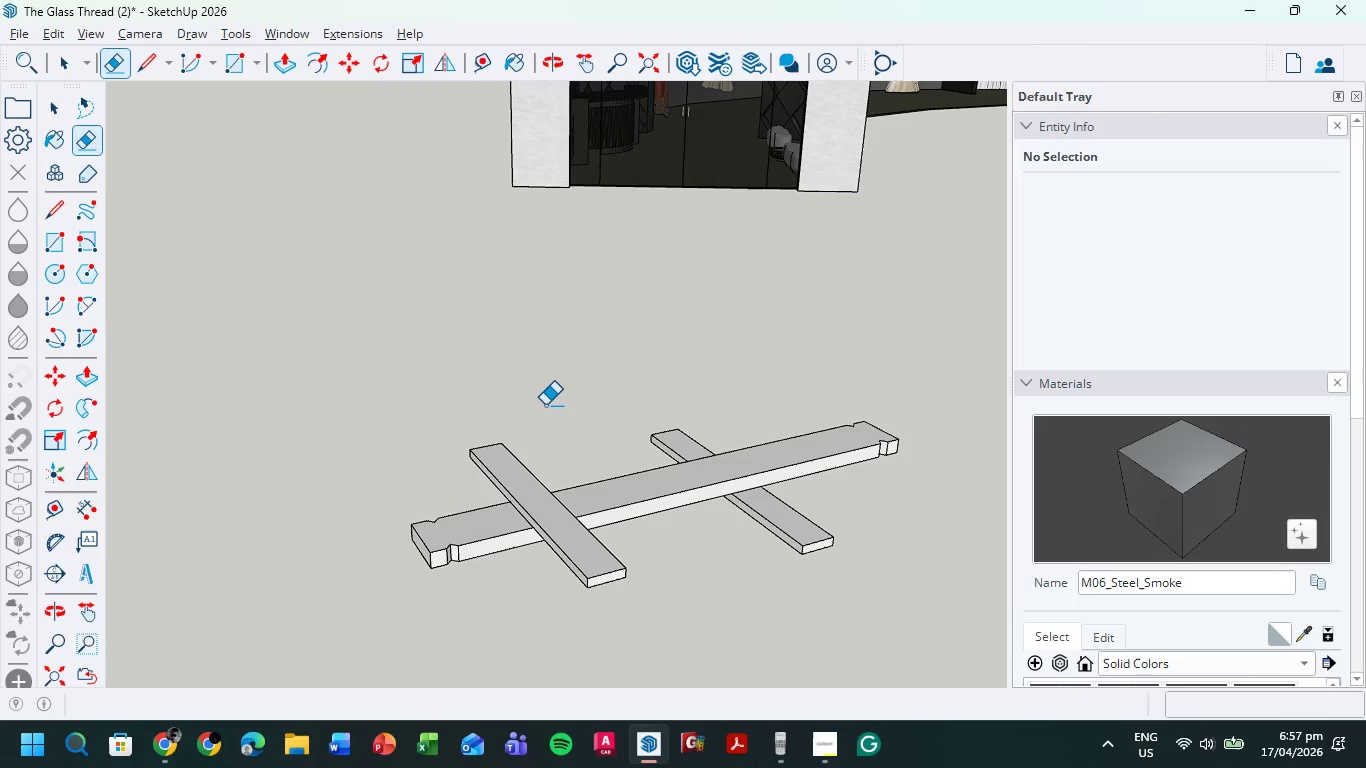 
left_click([1209, 752])
 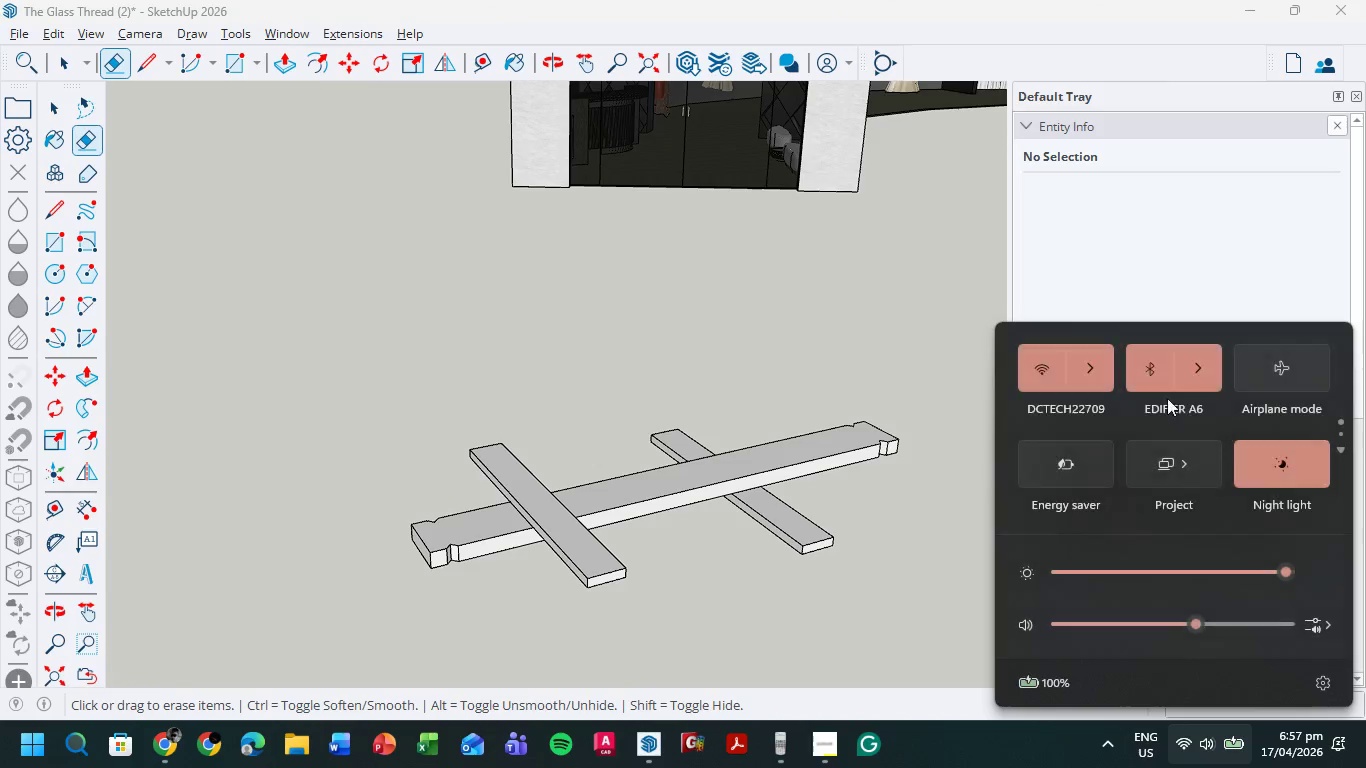 
left_click([1155, 377])
 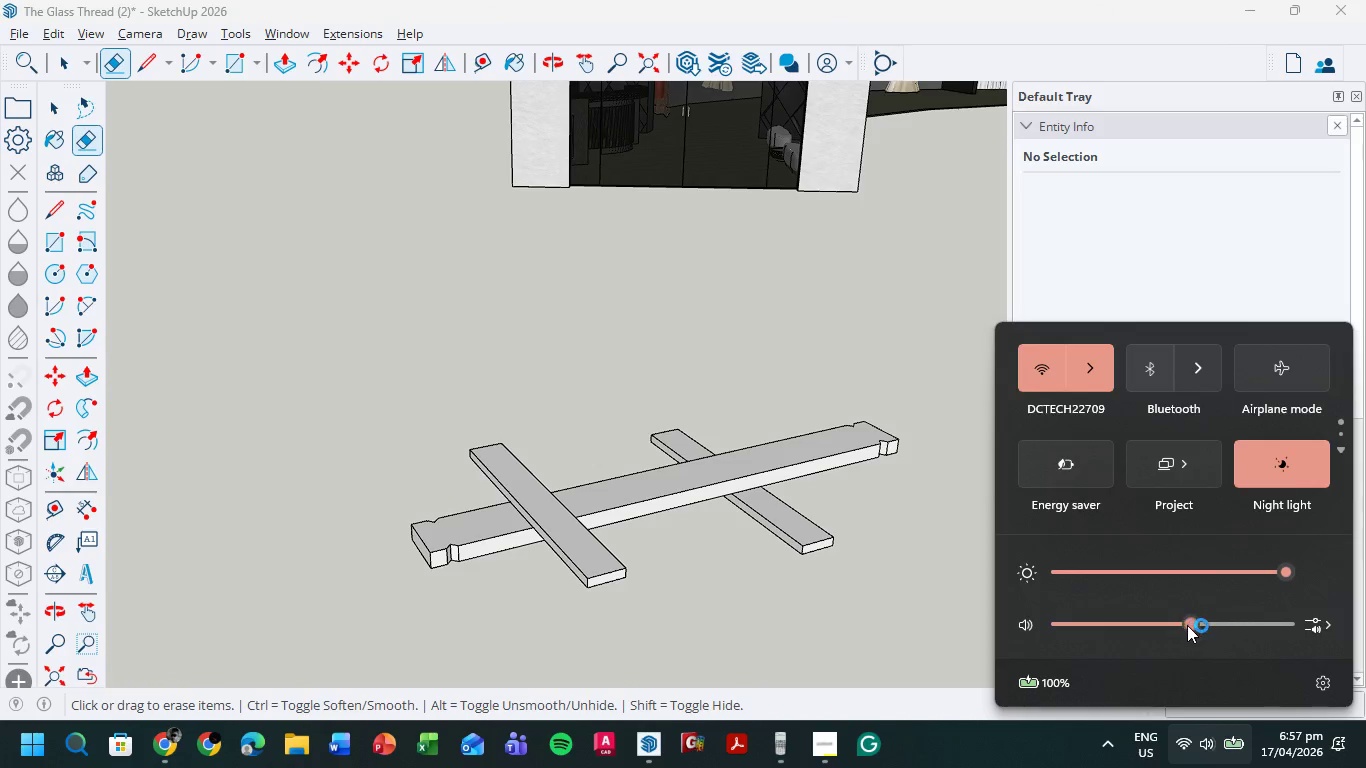 
left_click_drag(start_coordinate=[1187, 625], to_coordinate=[1085, 631])
 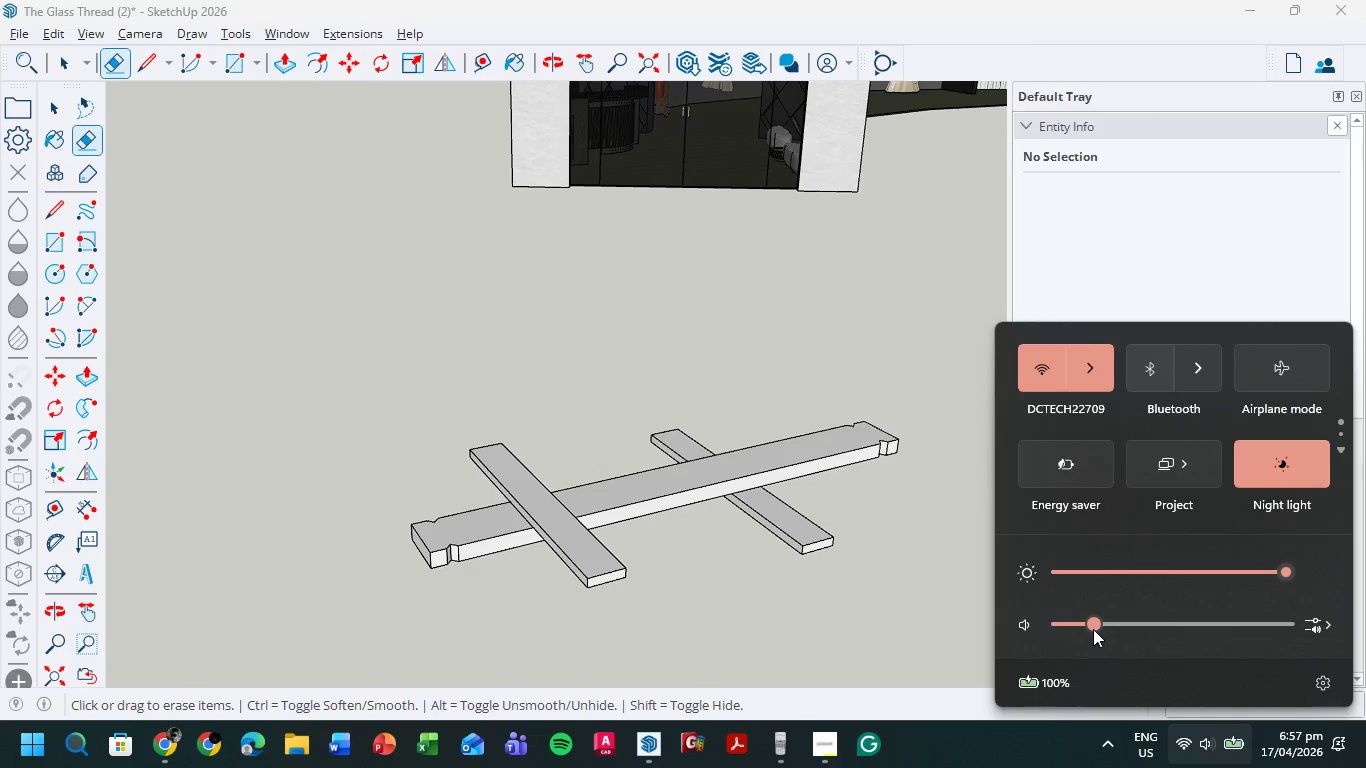 
wait(8.05)
 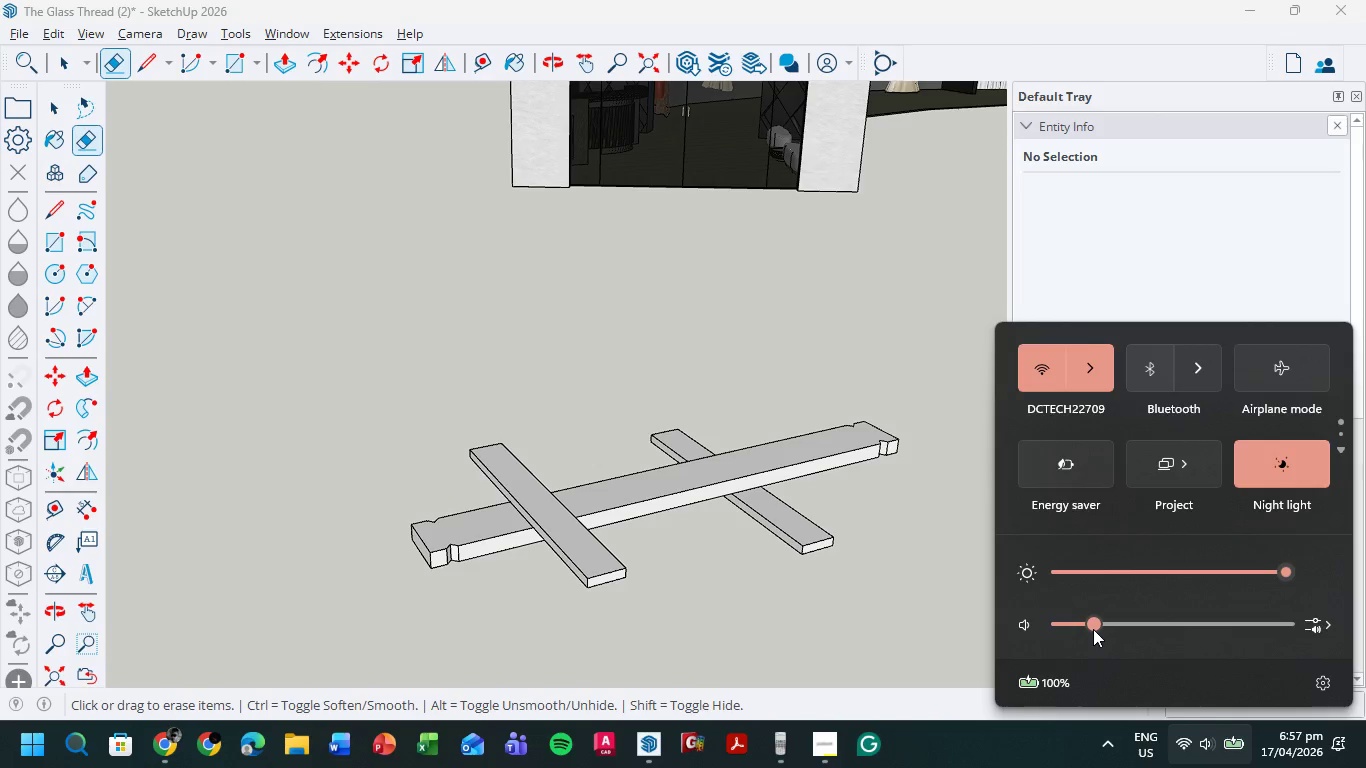 
mouse_move([794, 767])
 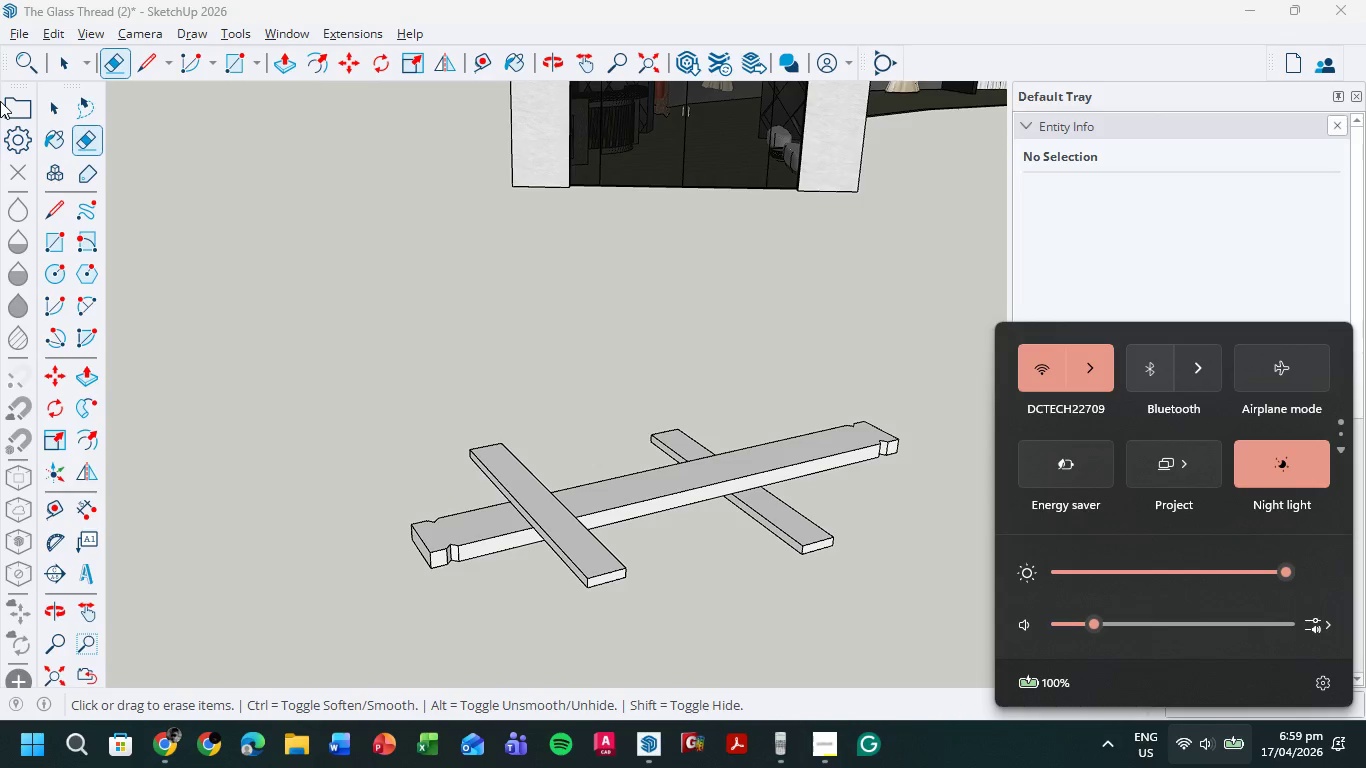 
wait(113.03)
 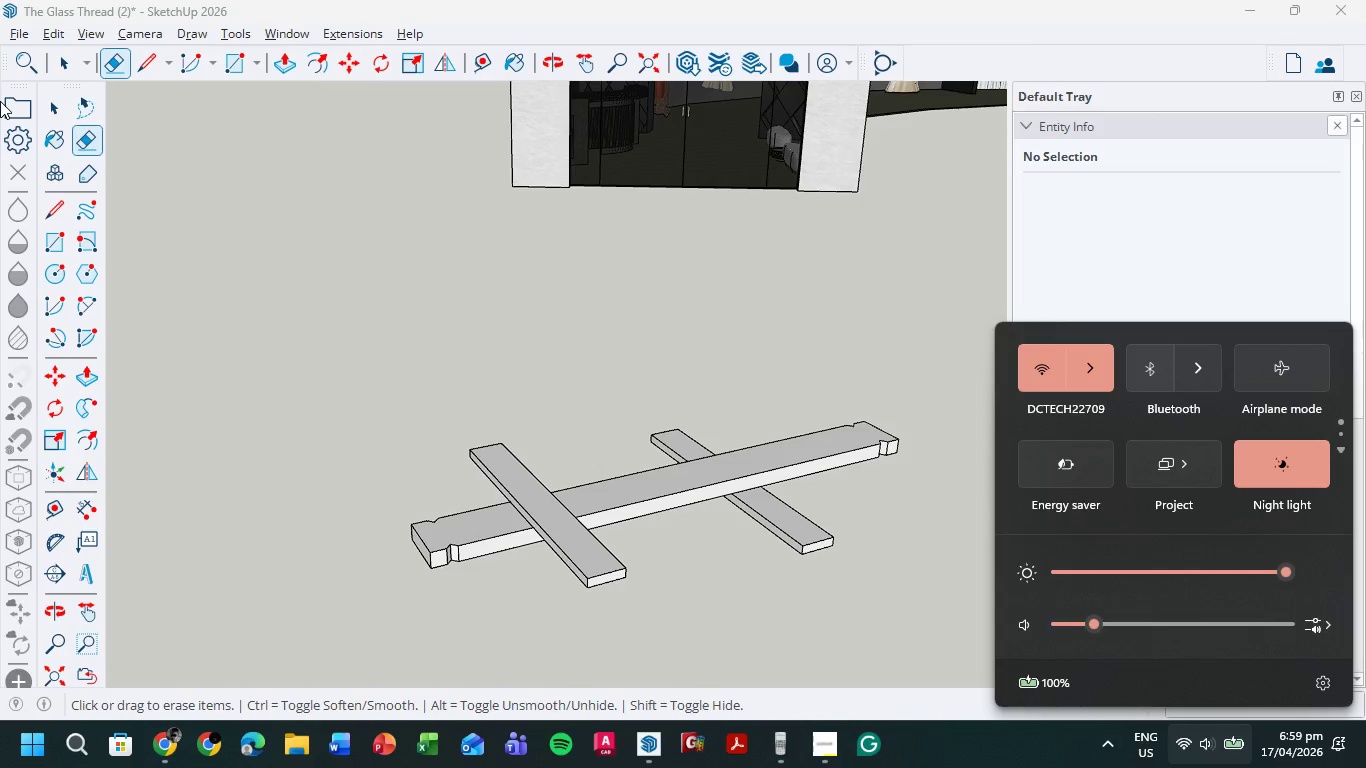 
left_click([63, 62])
 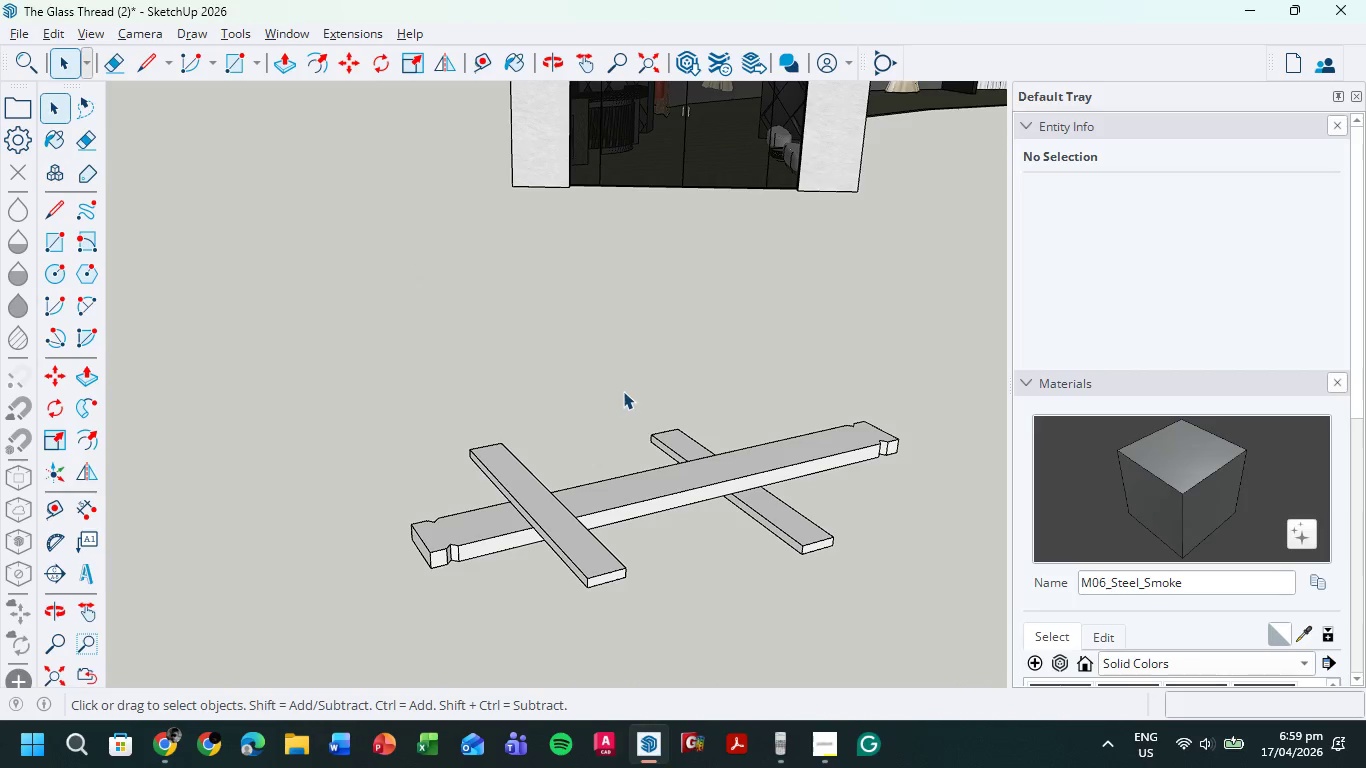 
left_click([549, 348])
 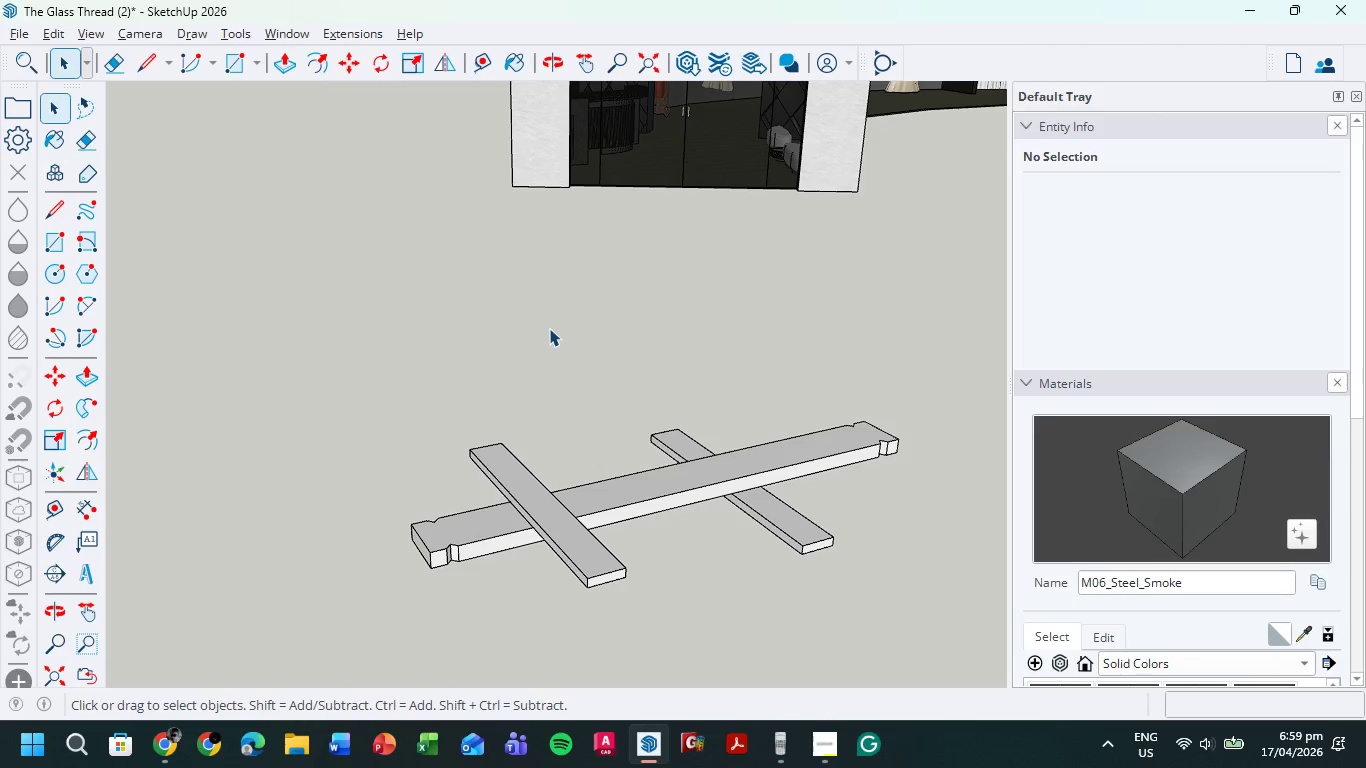 
wait(11.23)
 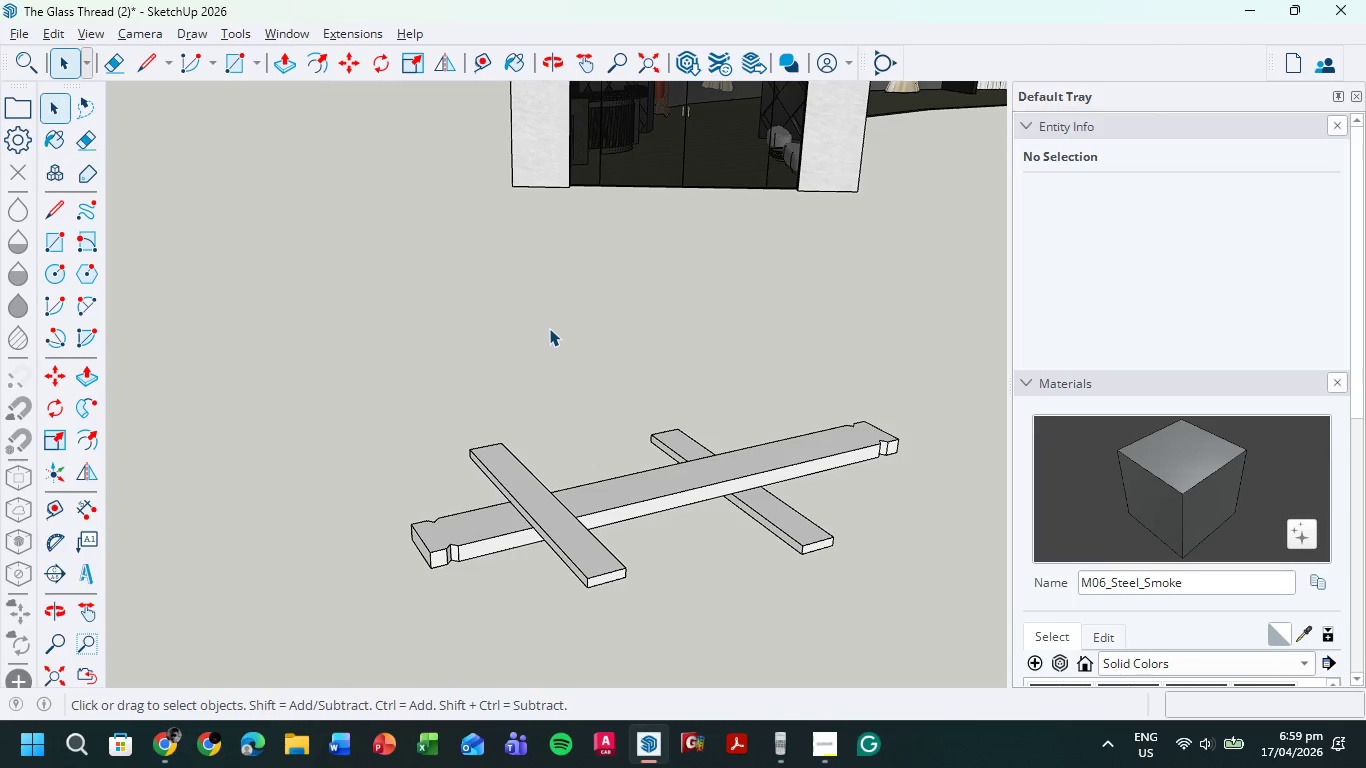 
scroll: coordinate [515, 568], scroll_direction: up, amount: 1.0
 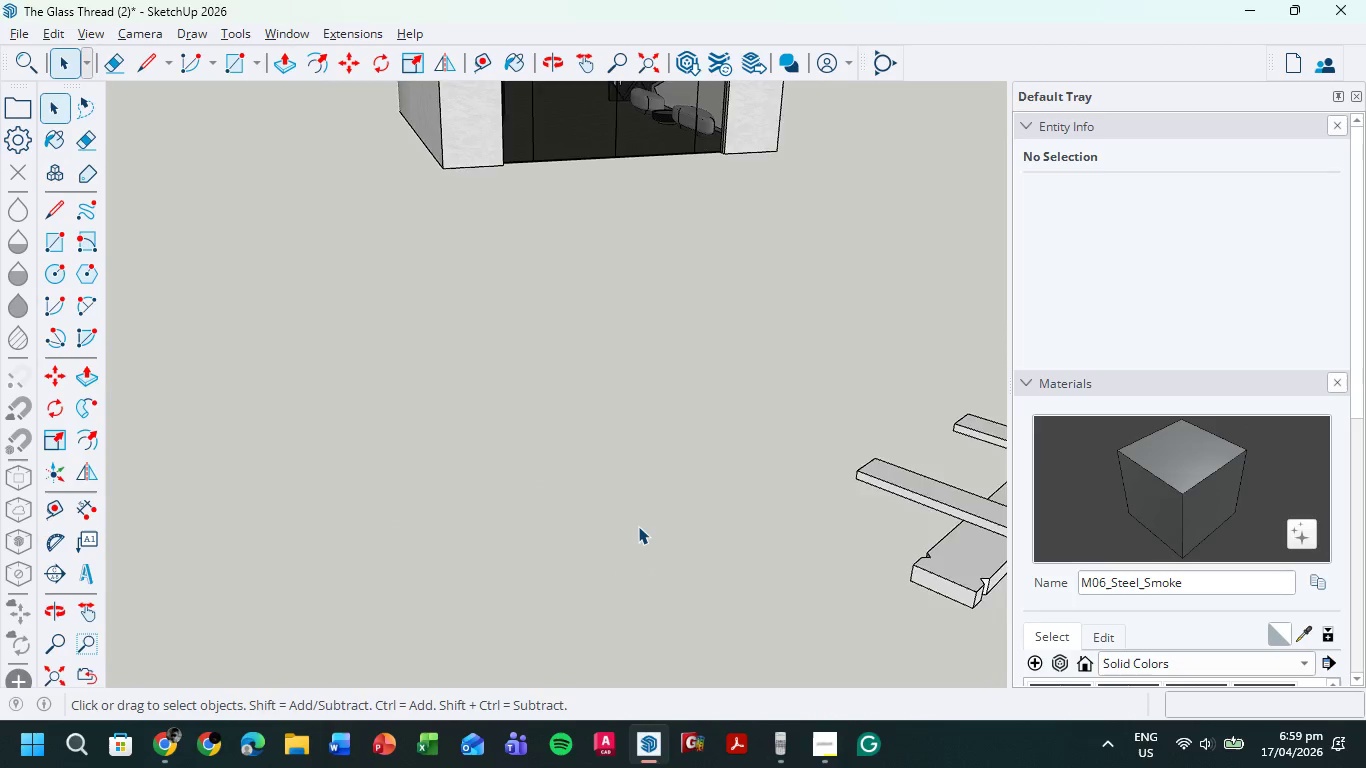 
hold_key(key=ShiftLeft, duration=0.56)
 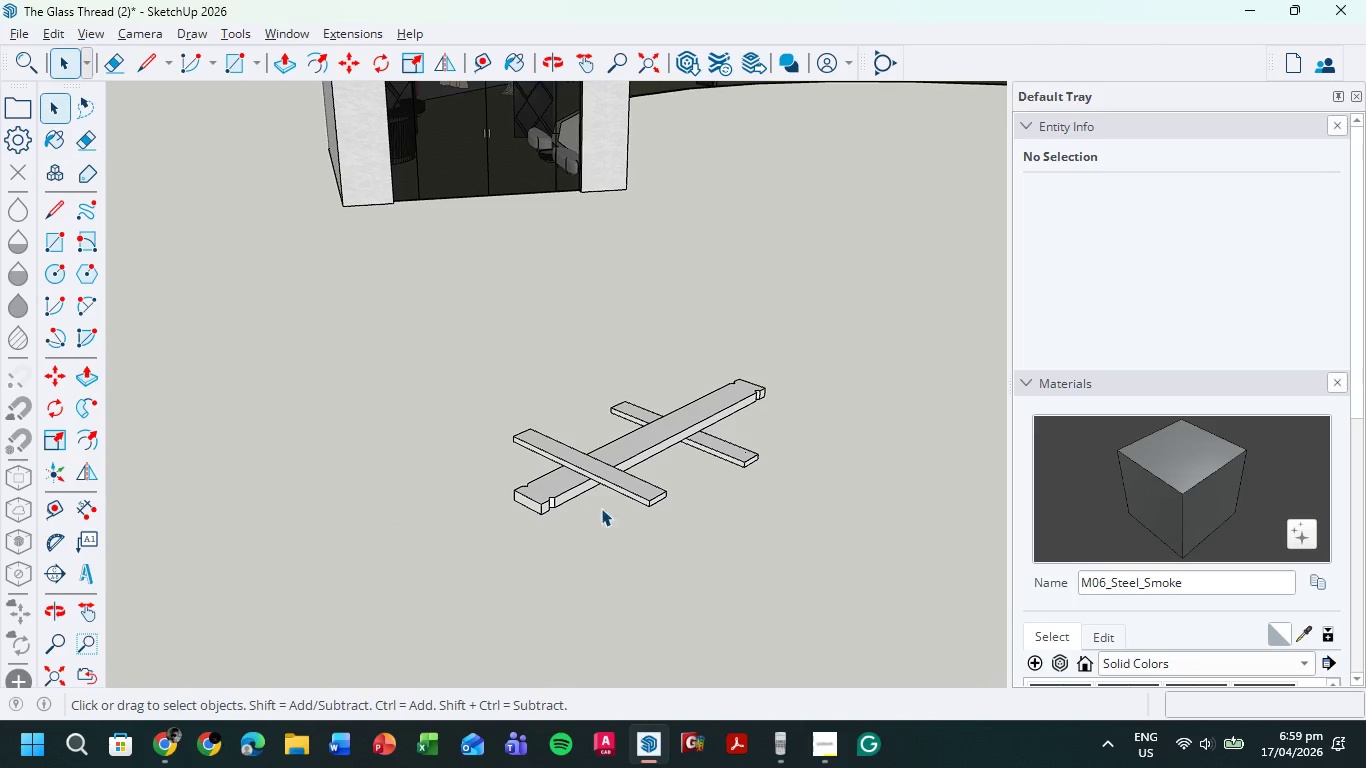 
scroll: coordinate [632, 525], scroll_direction: down, amount: 5.0
 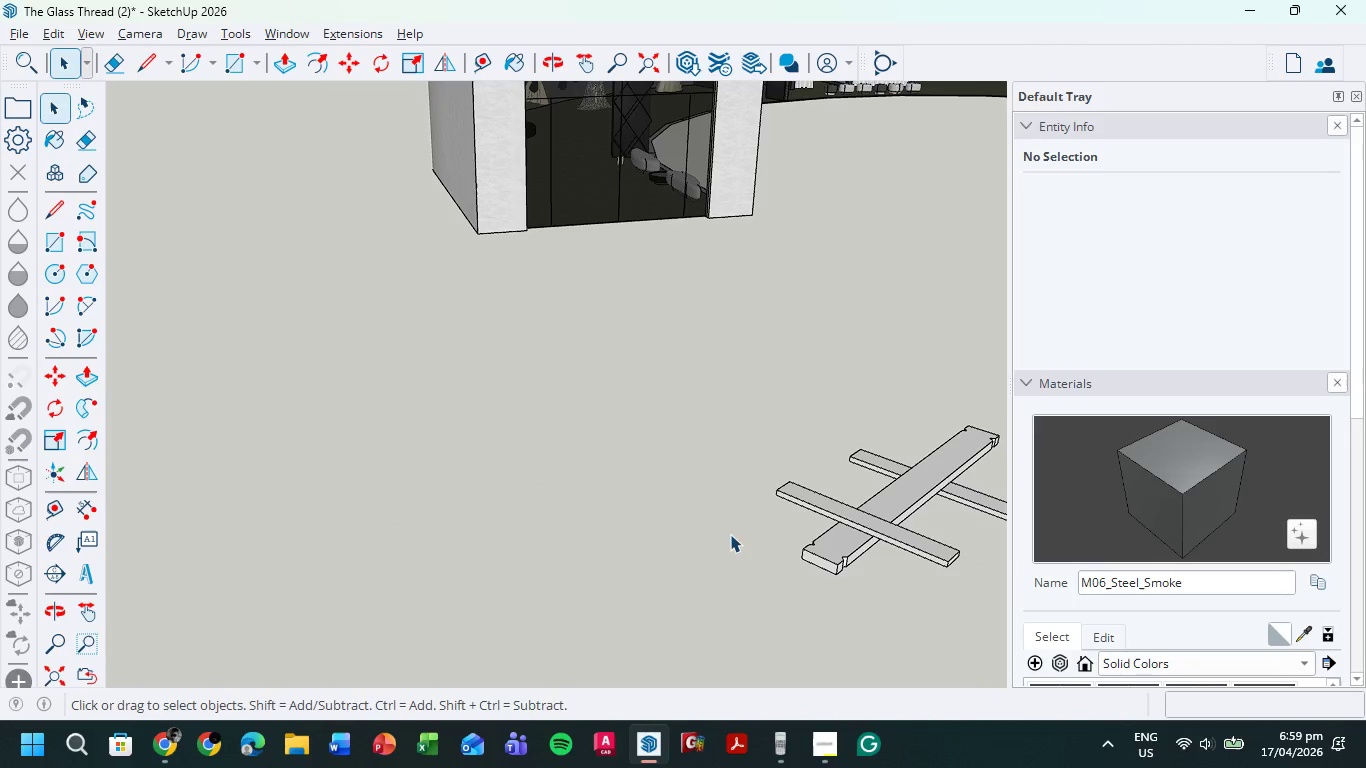 
scroll: coordinate [701, 431], scroll_direction: up, amount: 7.0
 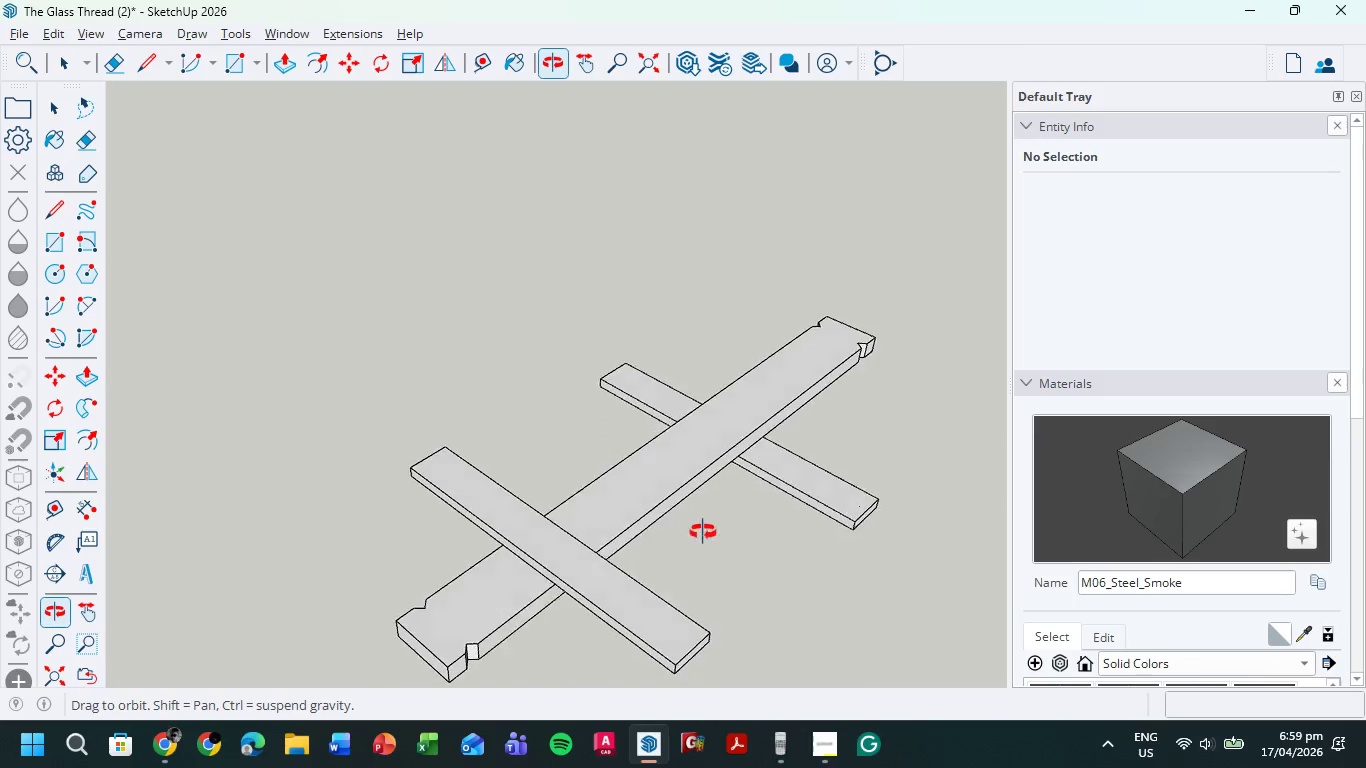 
hold_key(key=ShiftLeft, duration=0.47)
 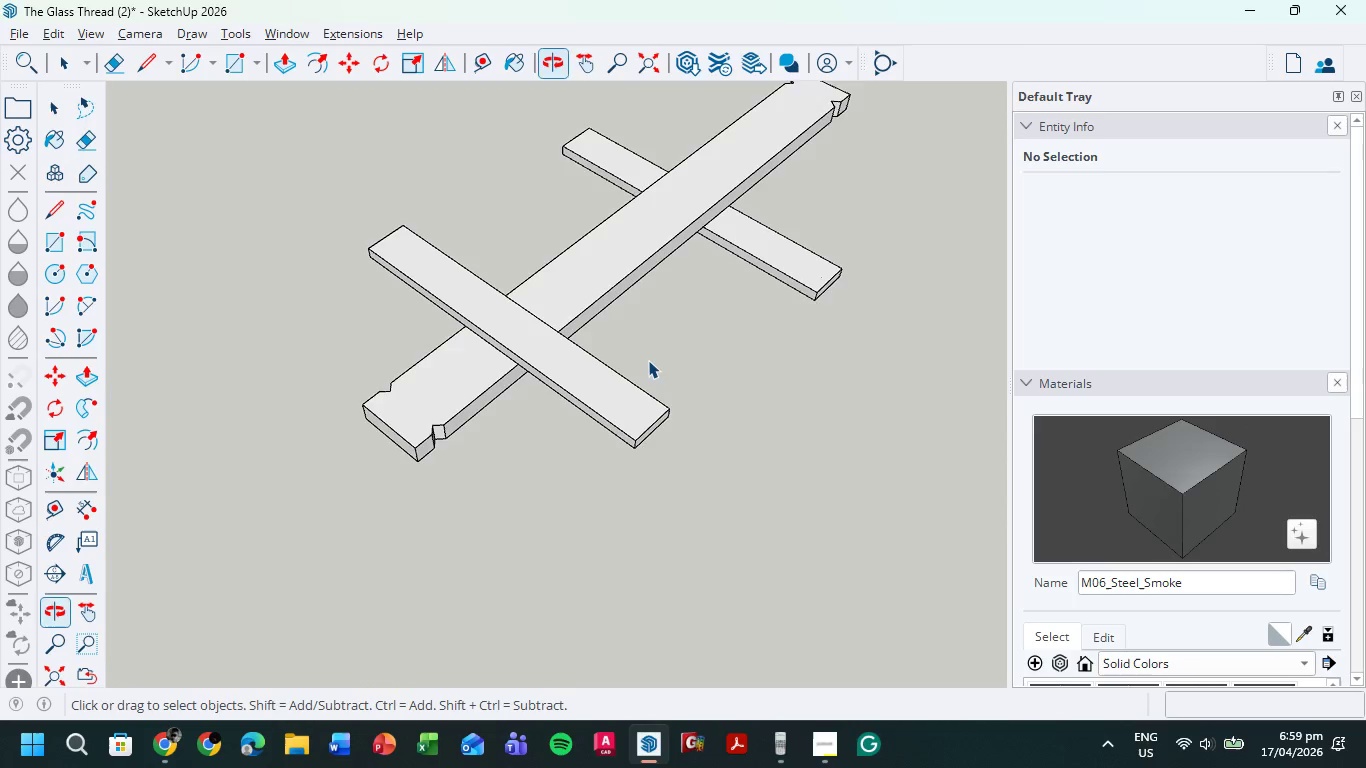 
scroll: coordinate [642, 360], scroll_direction: up, amount: 5.0
 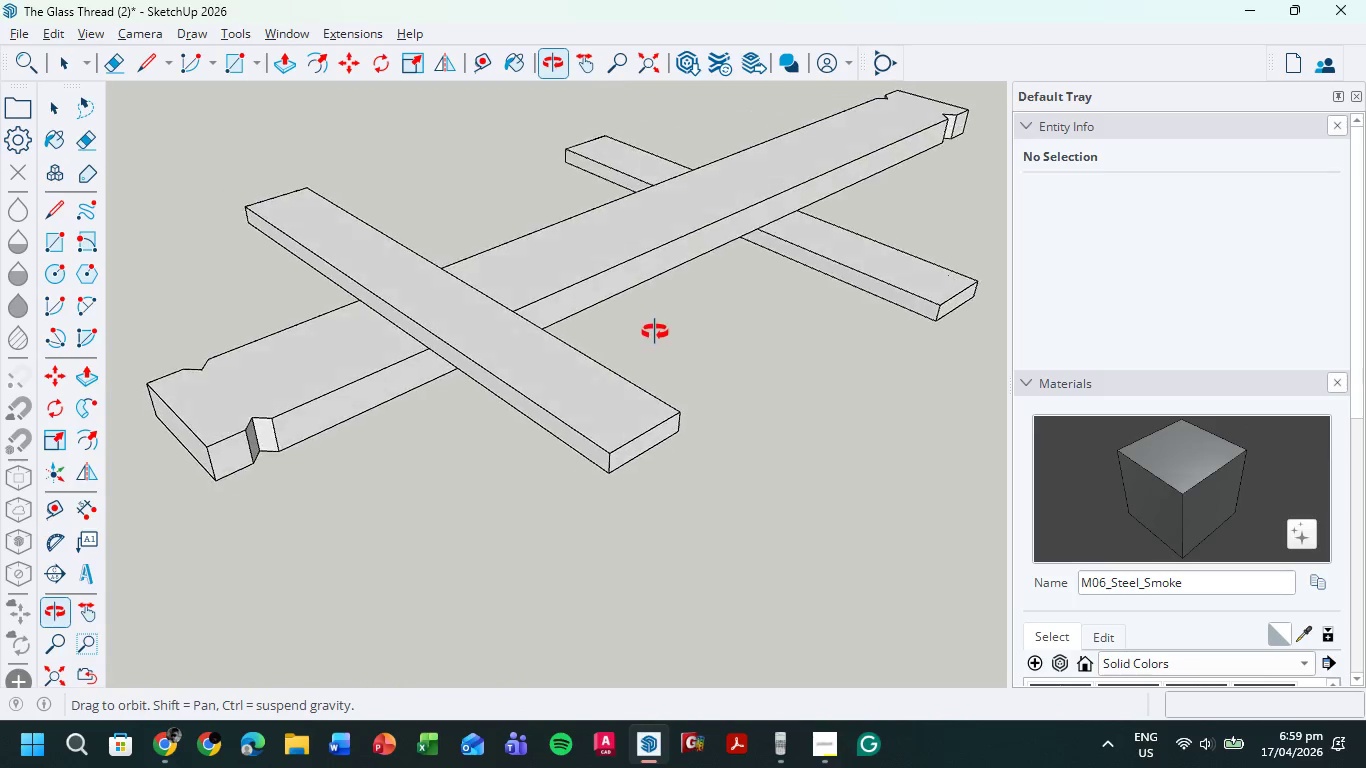 
hold_key(key=ShiftLeft, duration=0.33)
 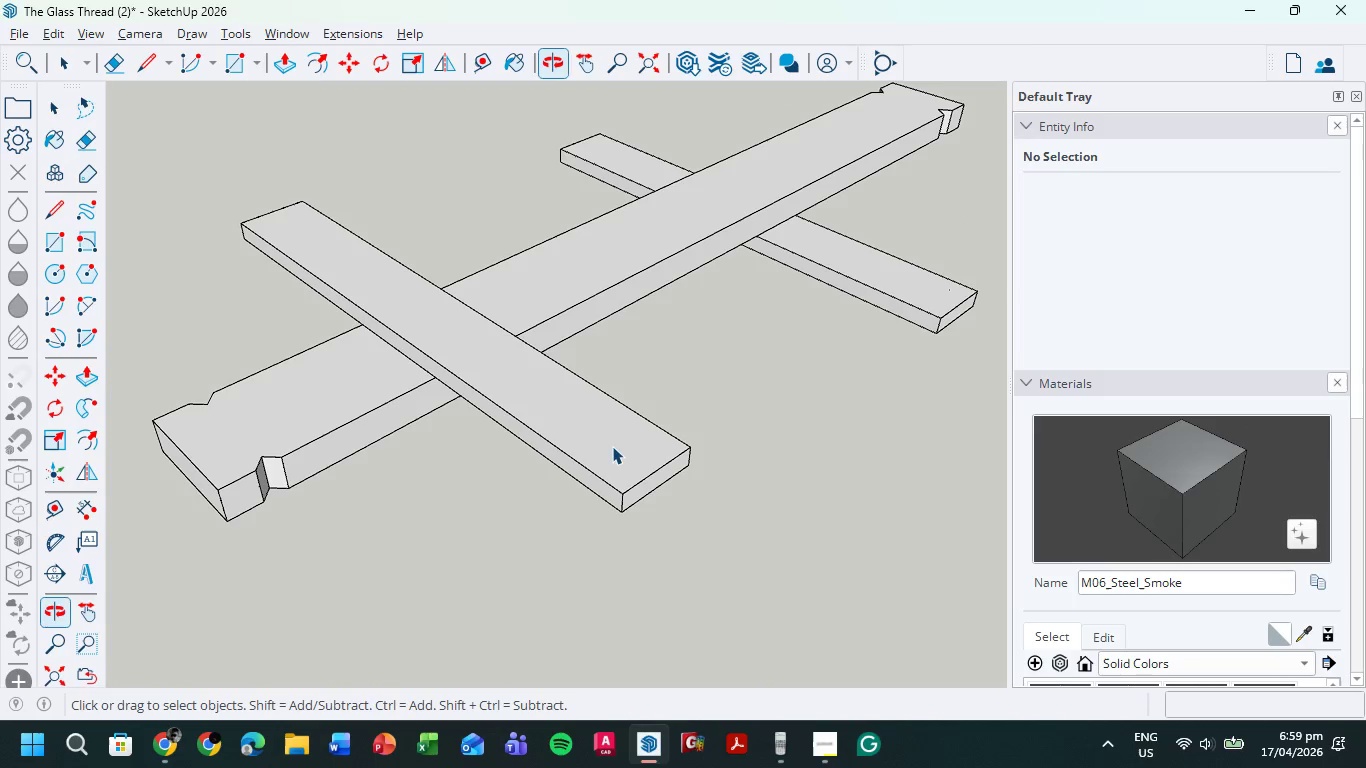 
scroll: coordinate [602, 447], scroll_direction: up, amount: 3.0
 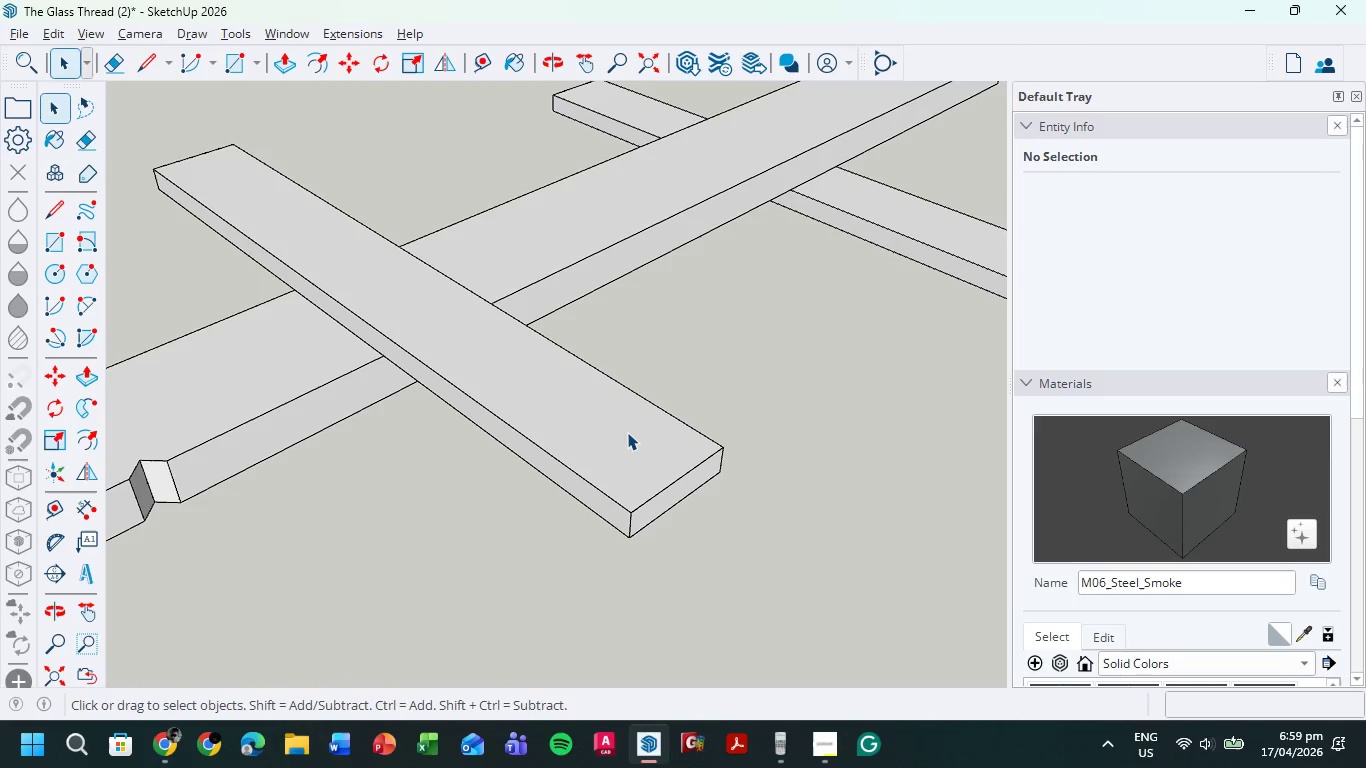 
key(R)
 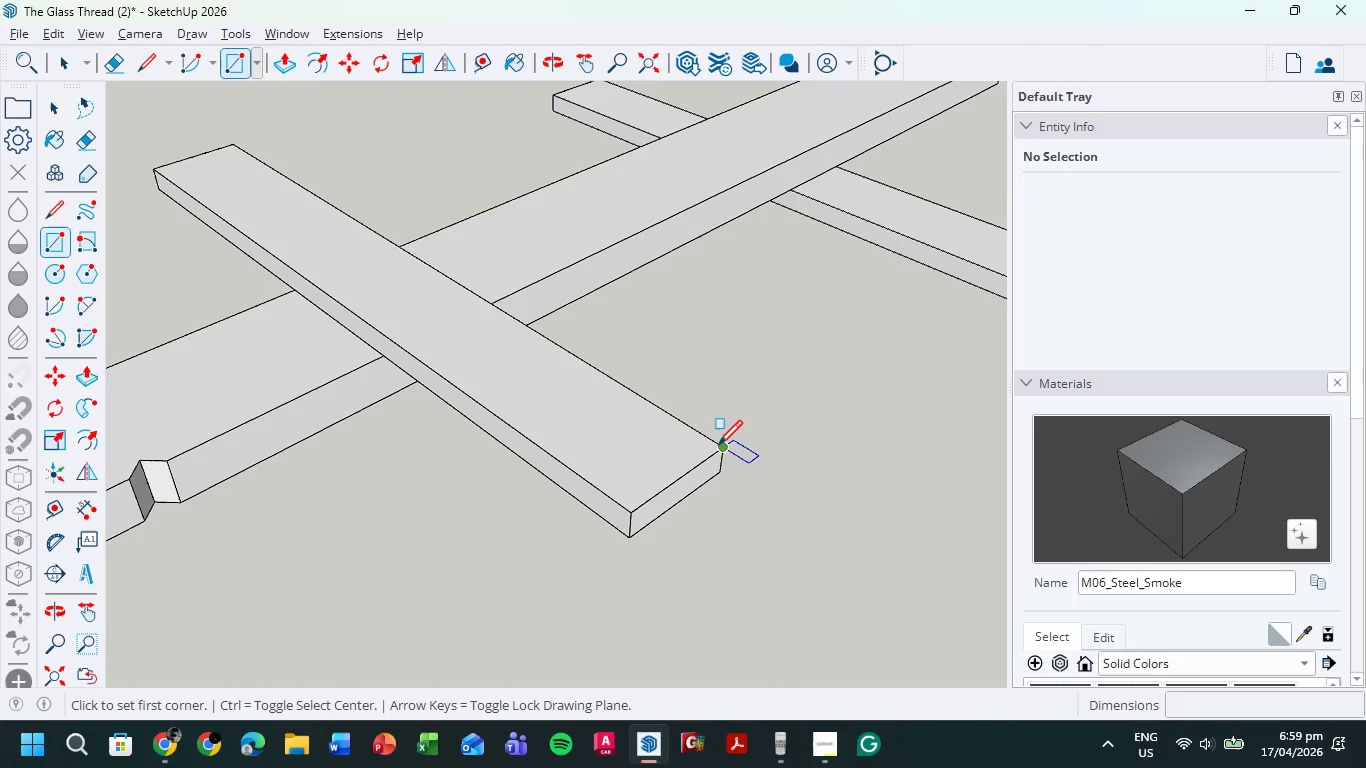 
left_click([717, 449])
 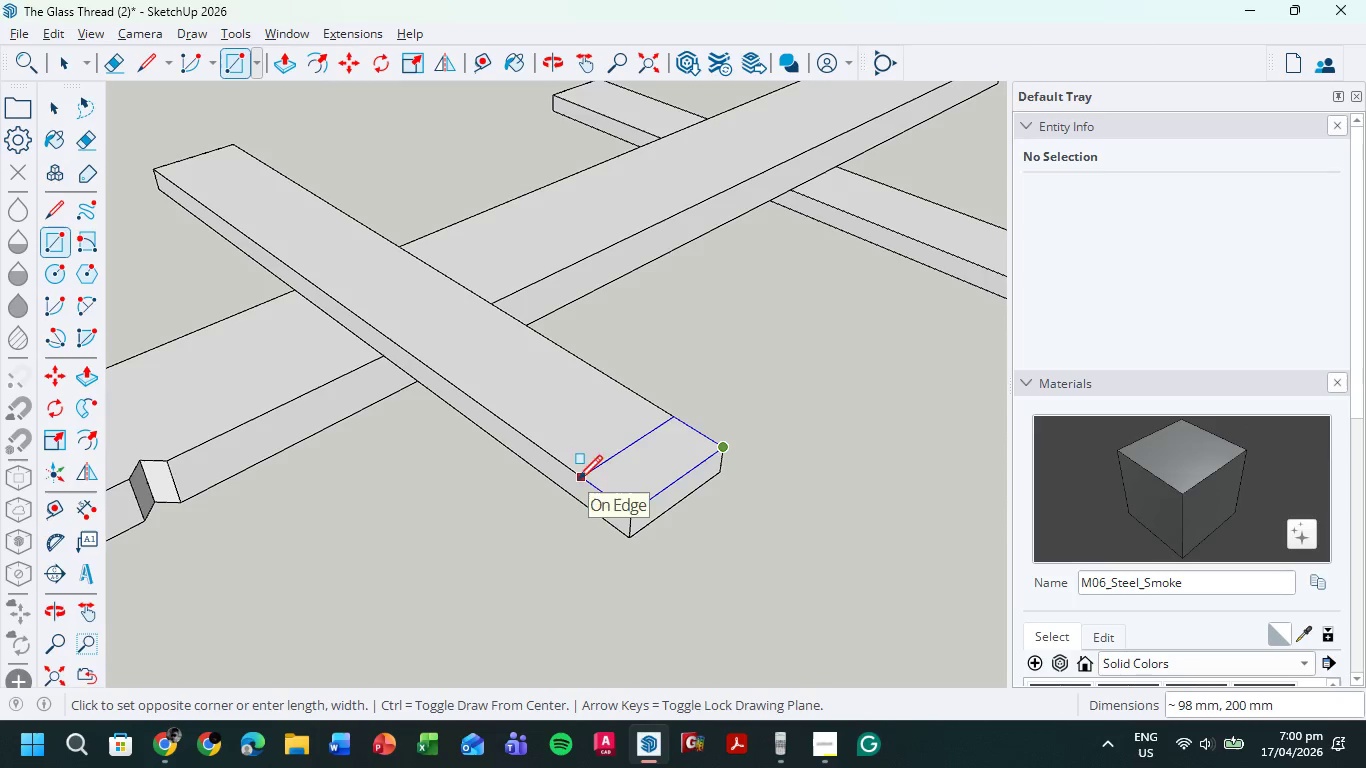 
wait(6.22)
 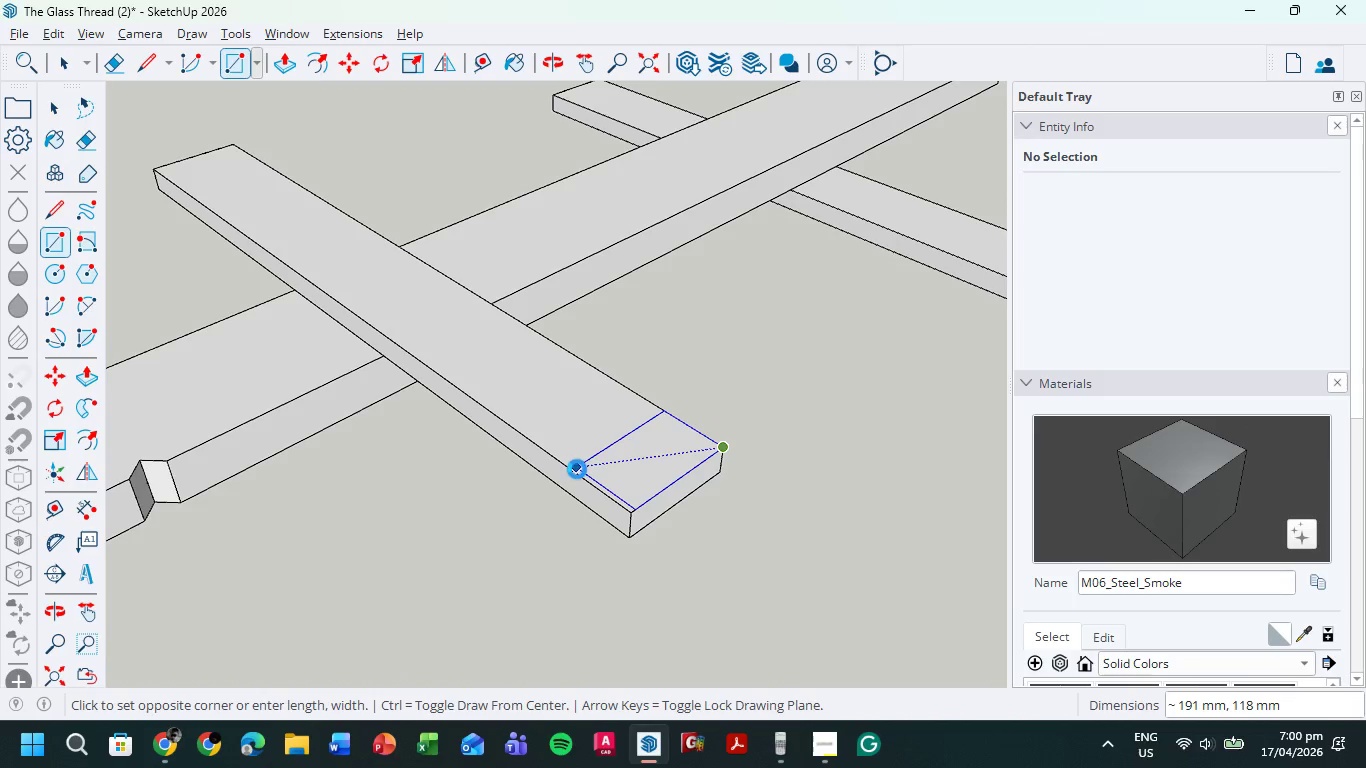 
key(Numpad1)
 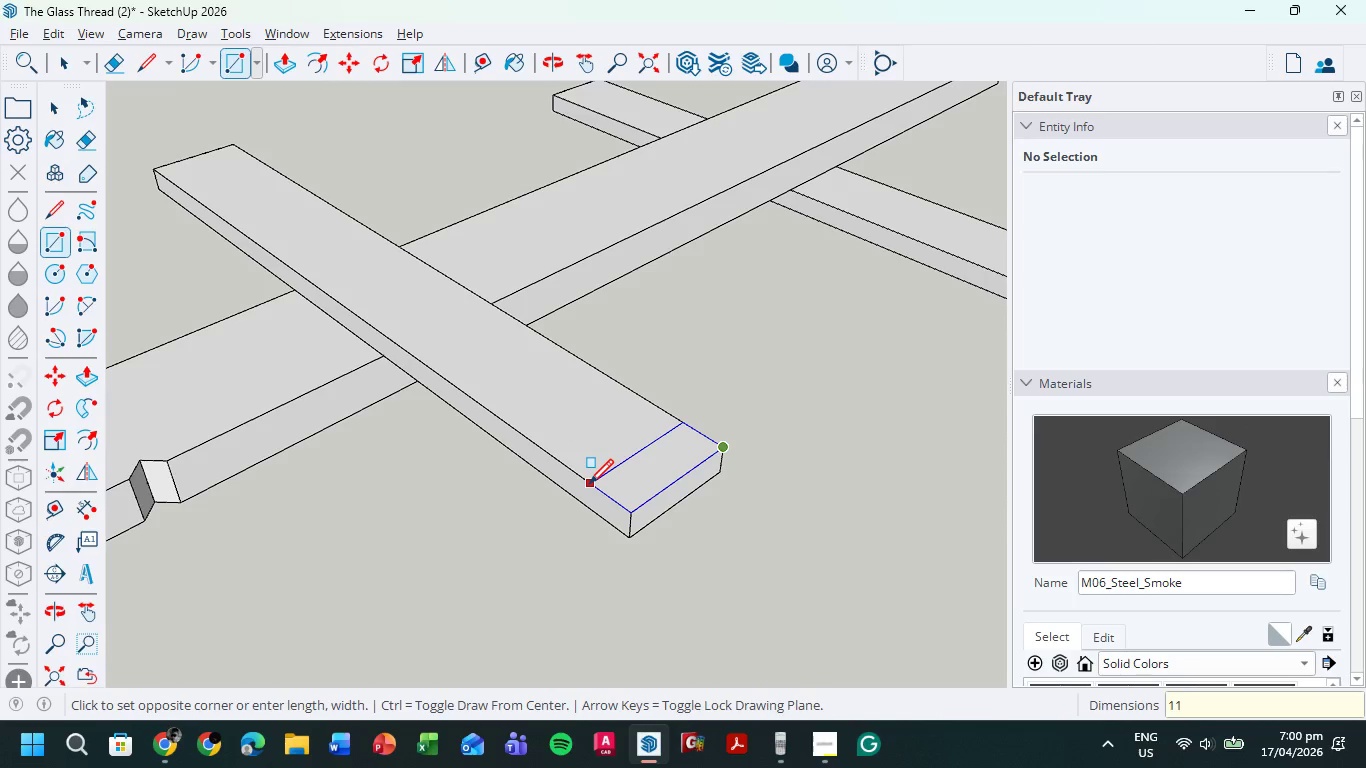 
key(Numpad1)
 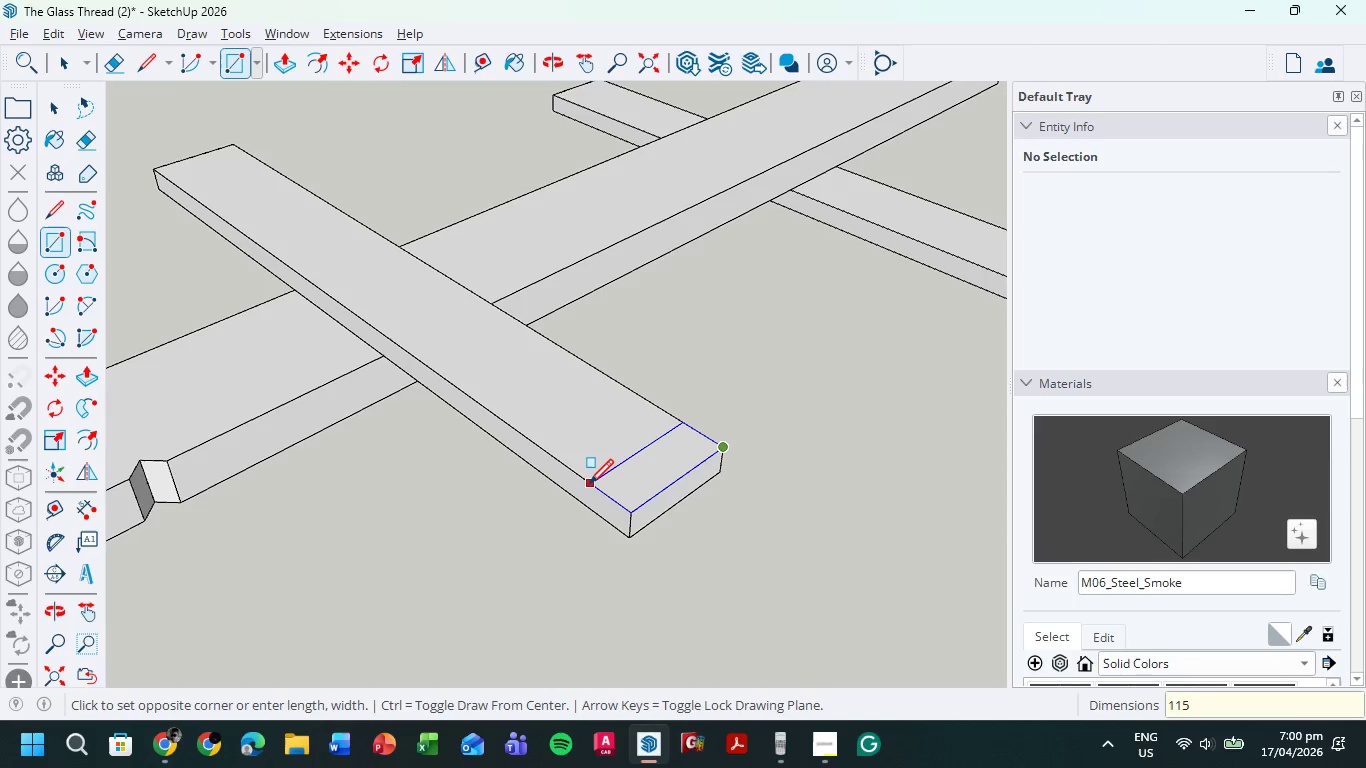 
key(Numpad5)
 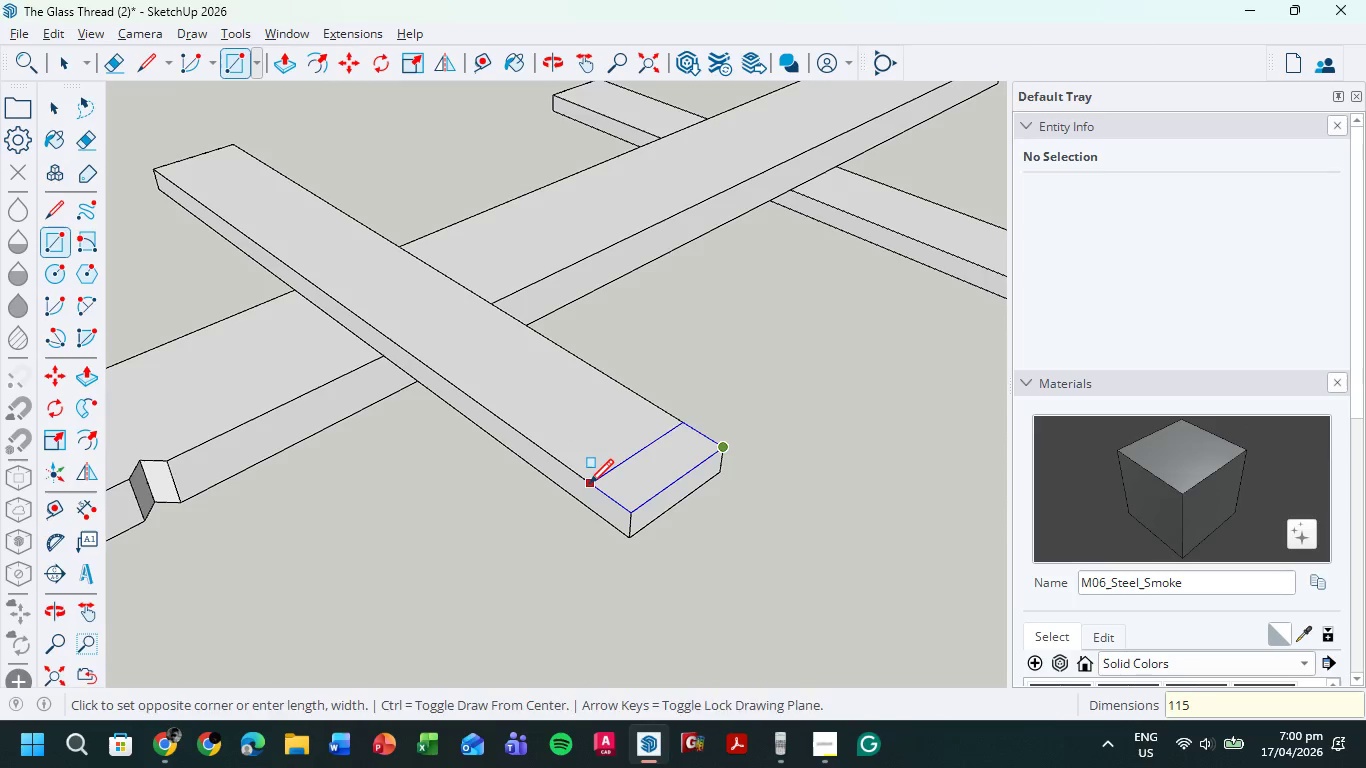 
key(NumpadEnter)
 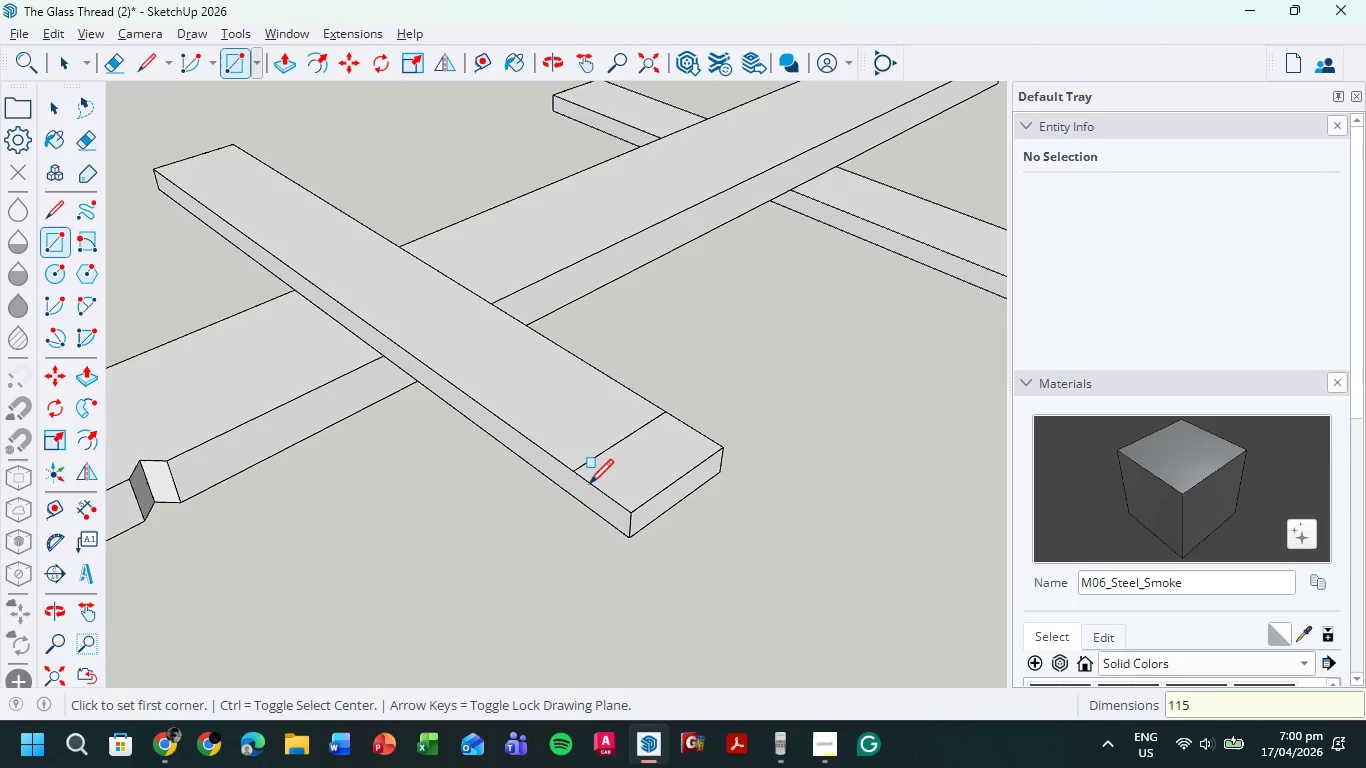 
key(L)
 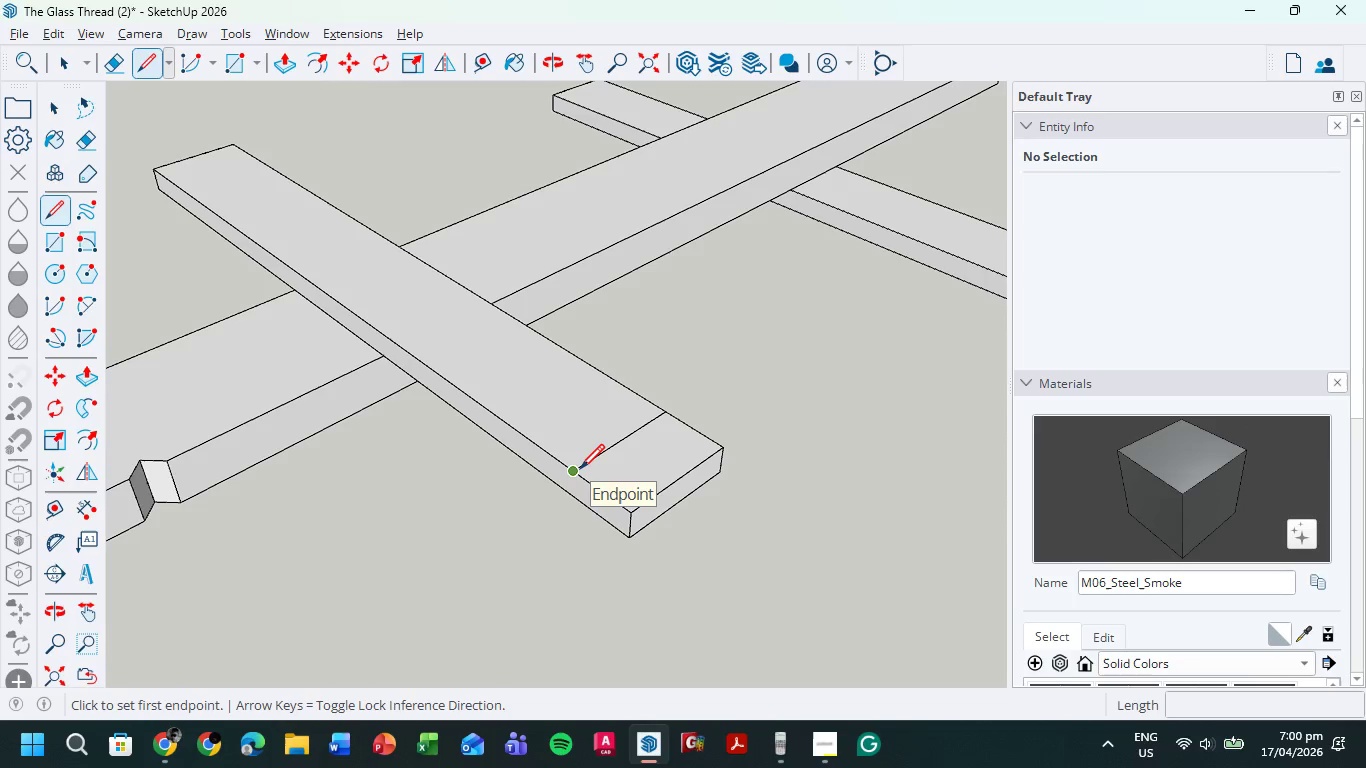 
wait(8.69)
 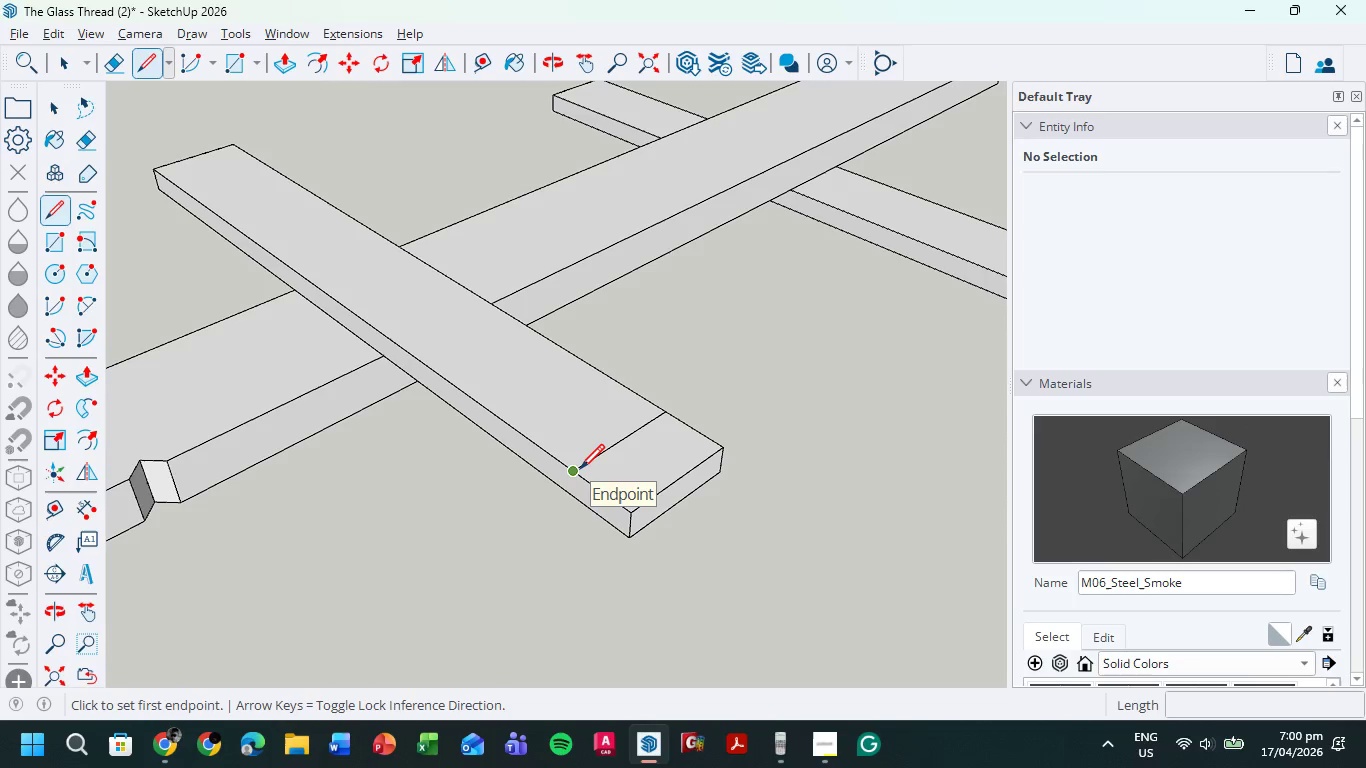 
left_click([580, 470])
 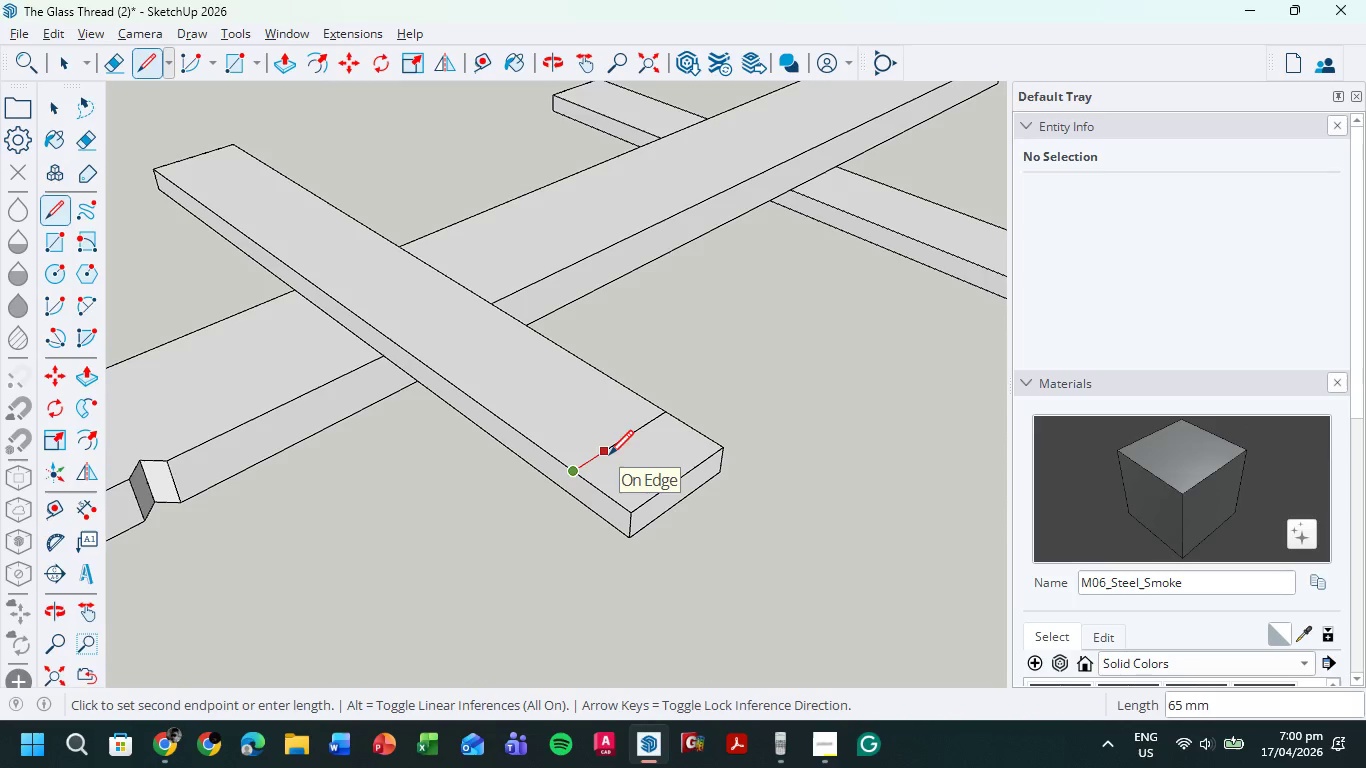 
key(Numpad3)
 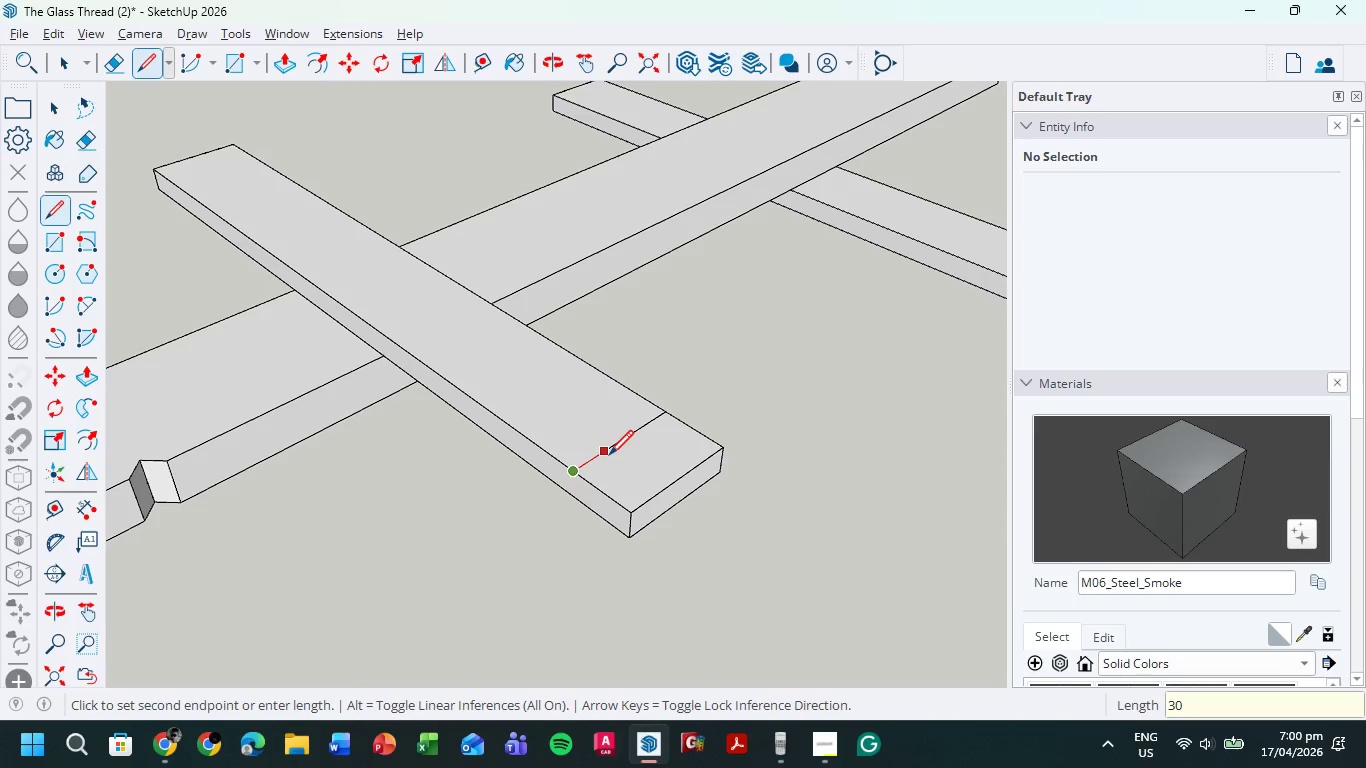 
key(Numpad0)
 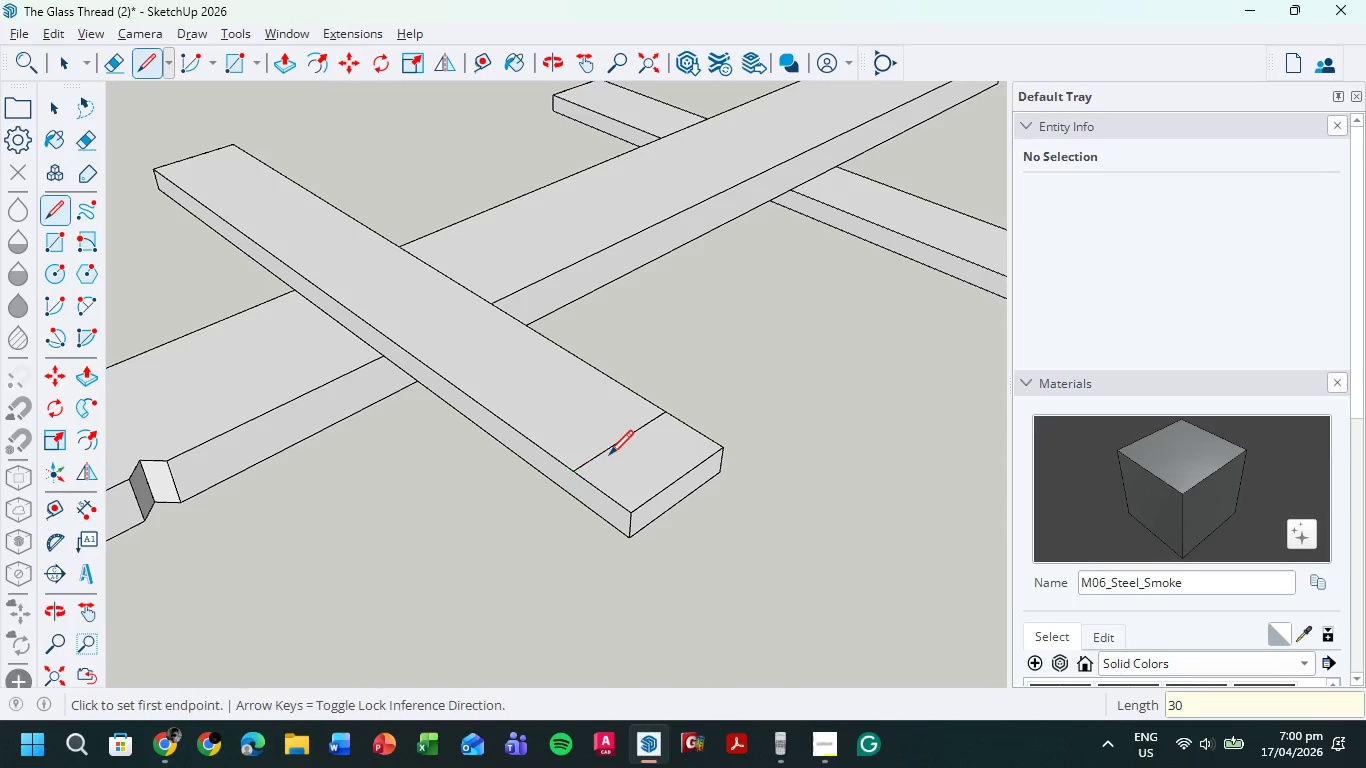 
key(NumpadEnter)
 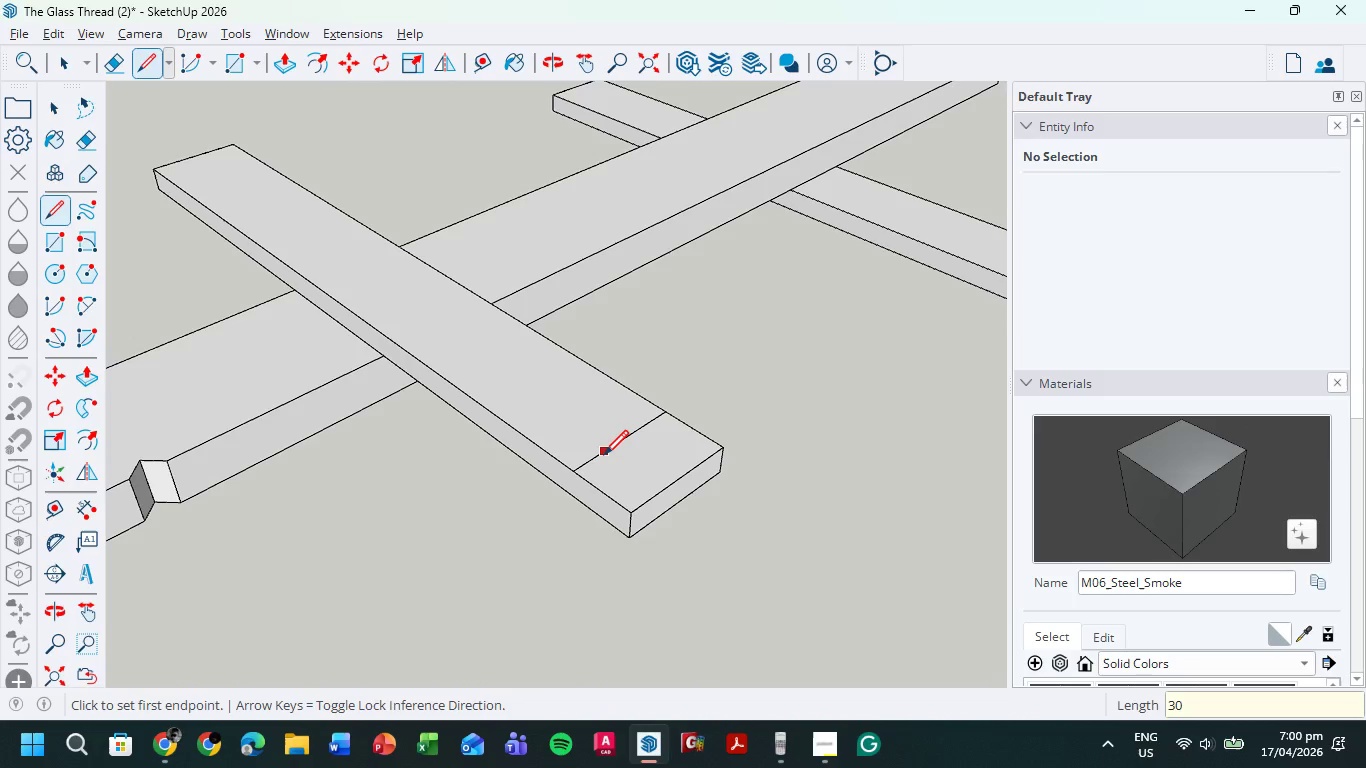 
scroll: coordinate [605, 464], scroll_direction: up, amount: 9.0
 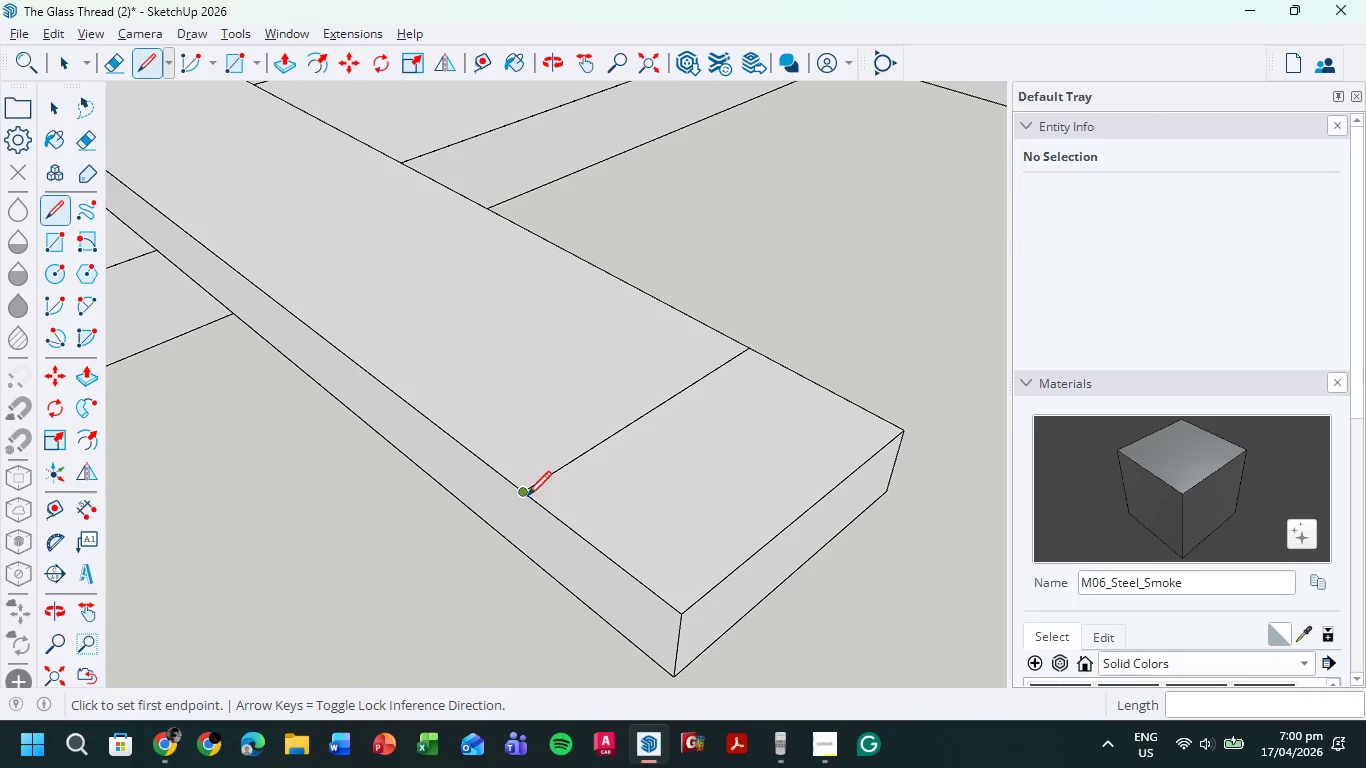 
left_click([528, 496])
 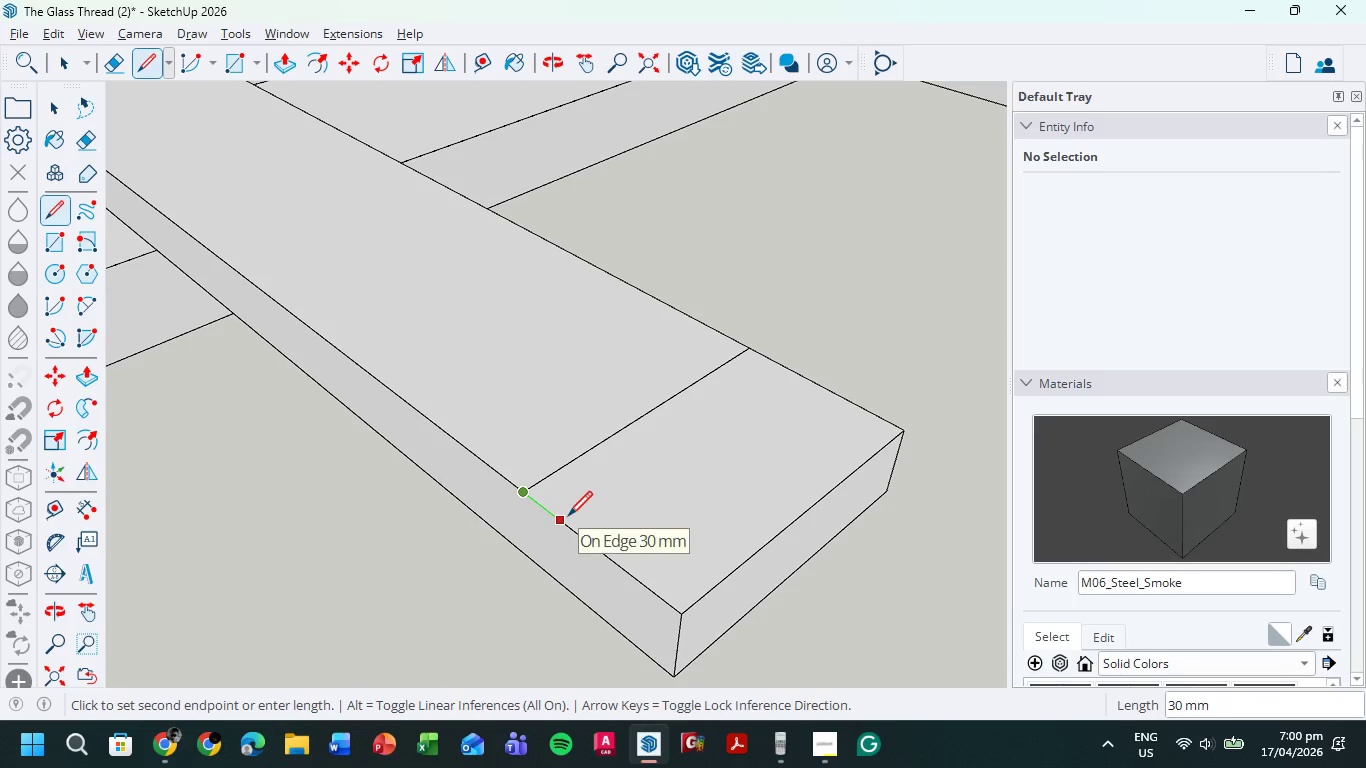 
left_click([564, 521])
 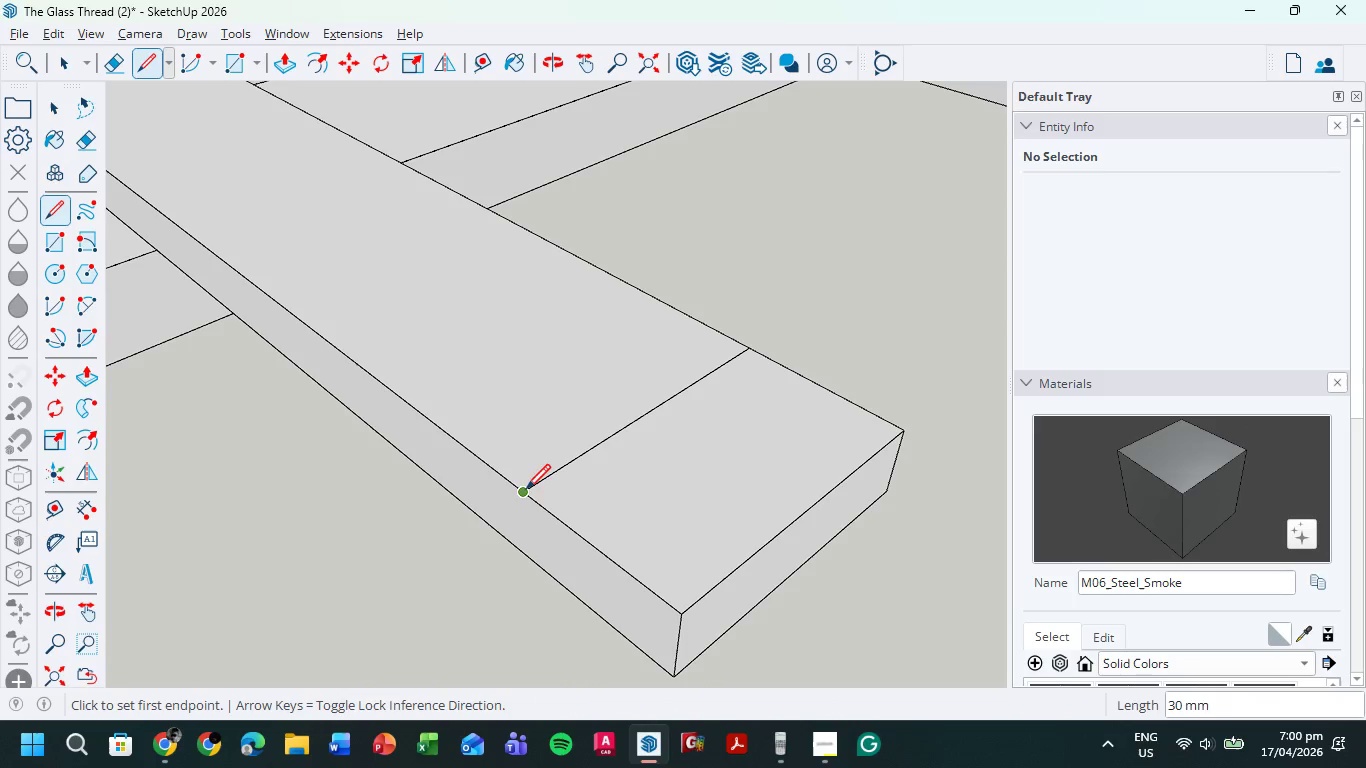 
left_click([524, 490])
 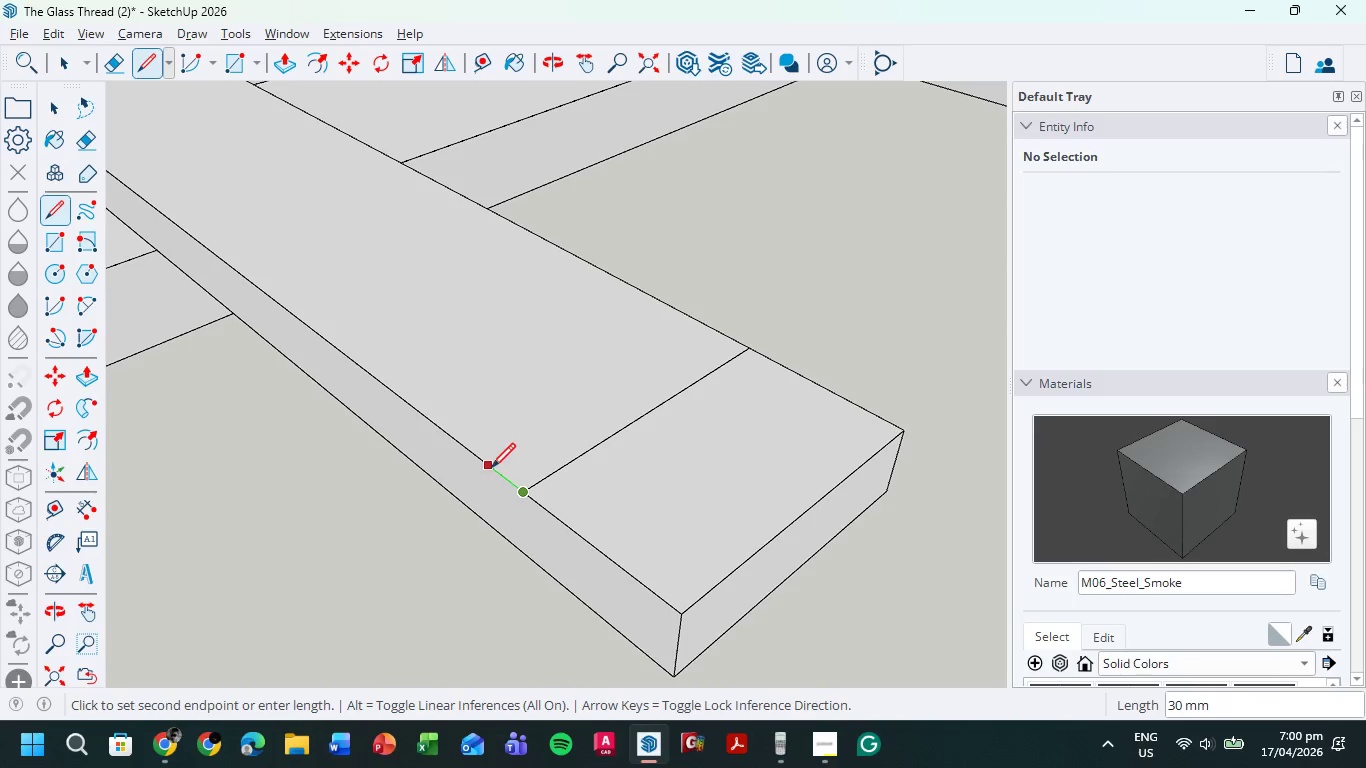 
left_click([490, 469])
 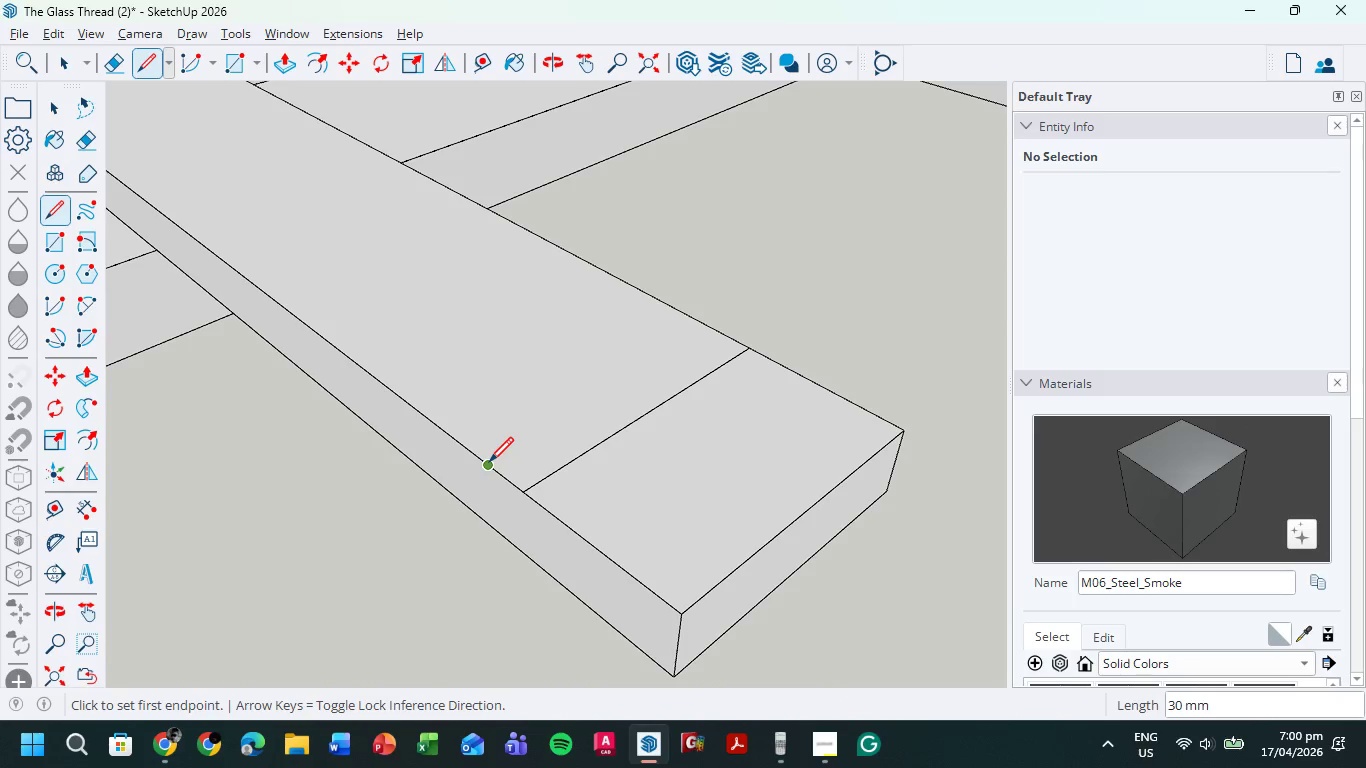 
left_click([489, 464])
 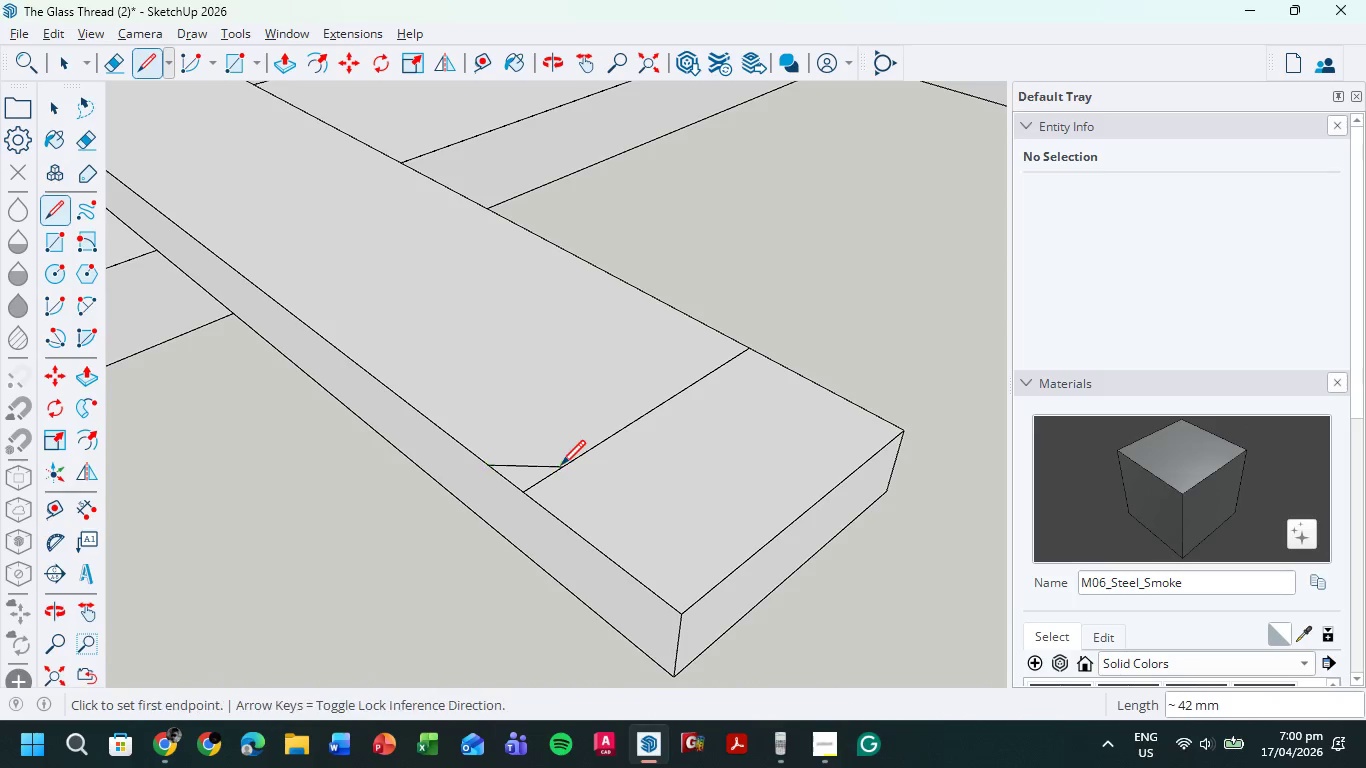 
double_click([563, 470])
 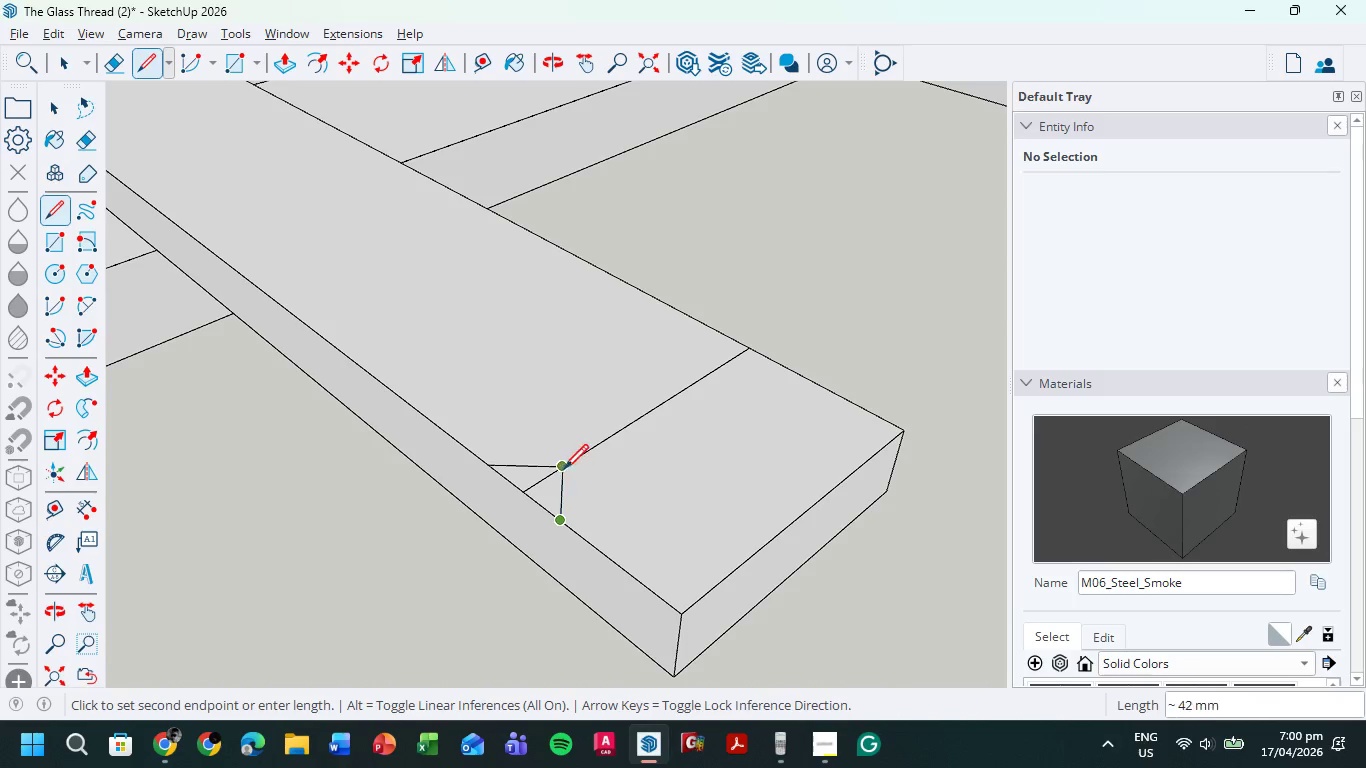 
left_click([565, 468])
 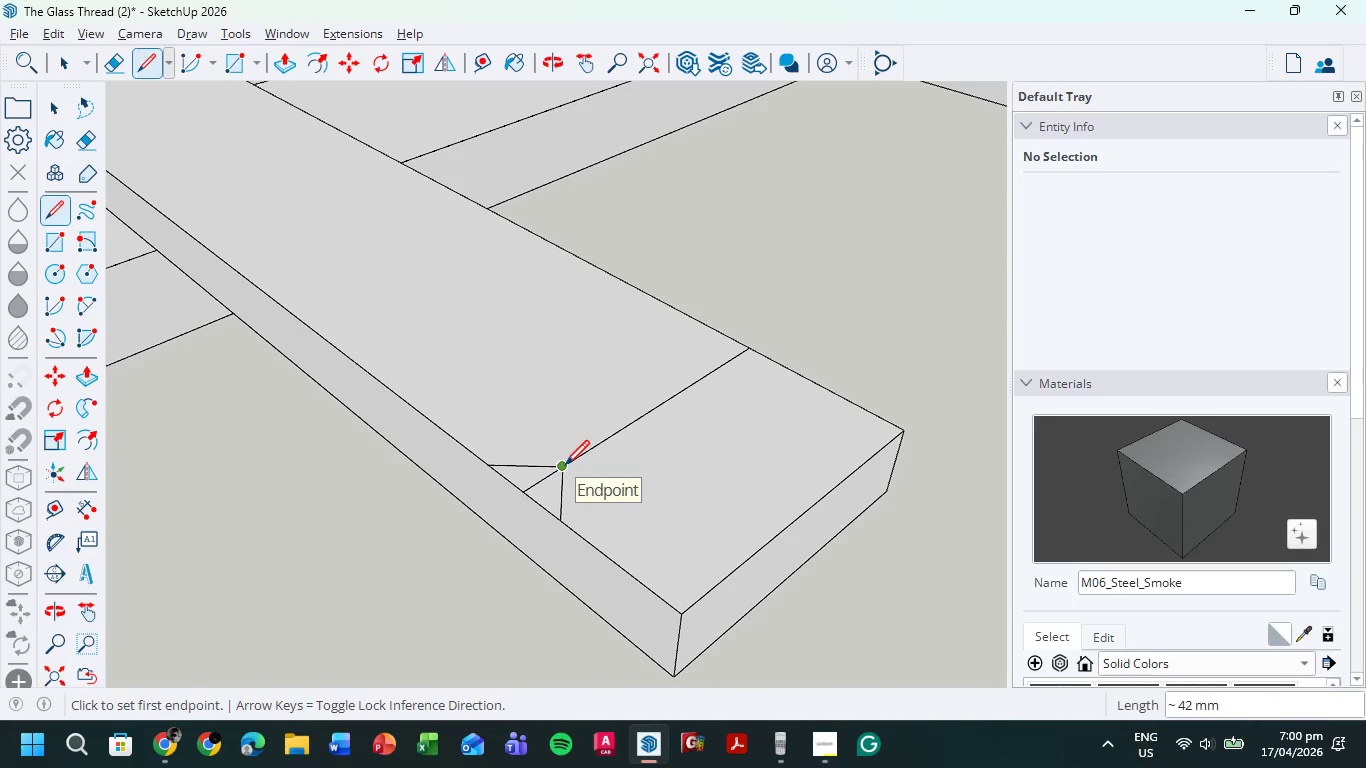 
key(E)
 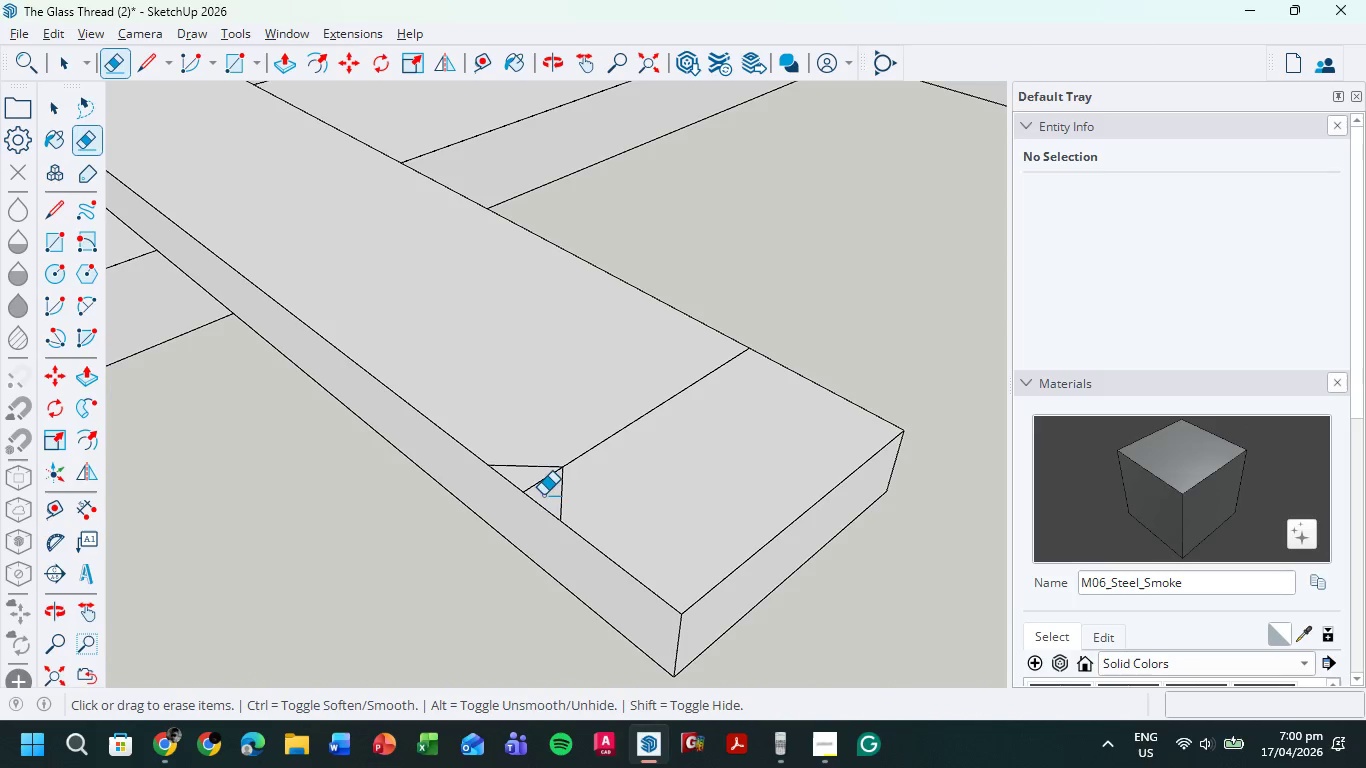 
left_click_drag(start_coordinate=[543, 495], to_coordinate=[537, 479])
 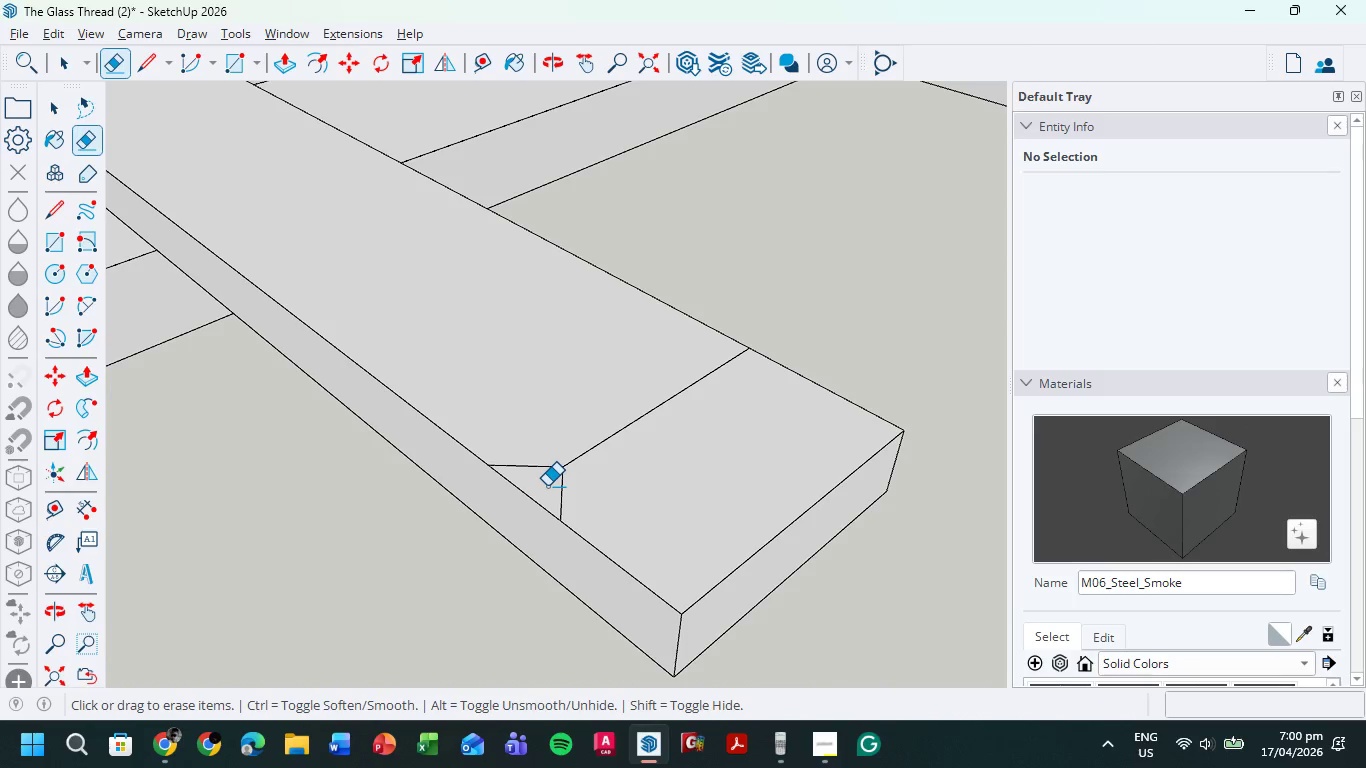 
key(P)
 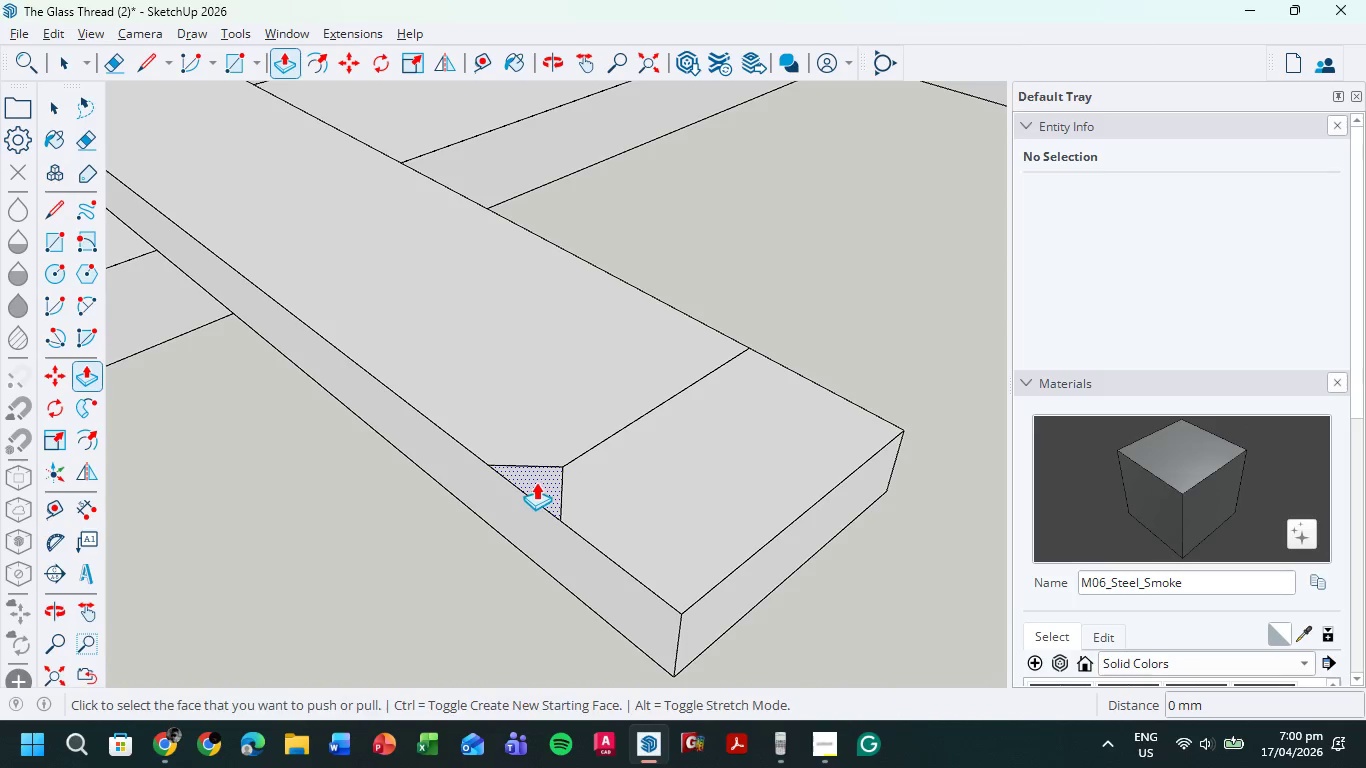 
left_click([536, 482])
 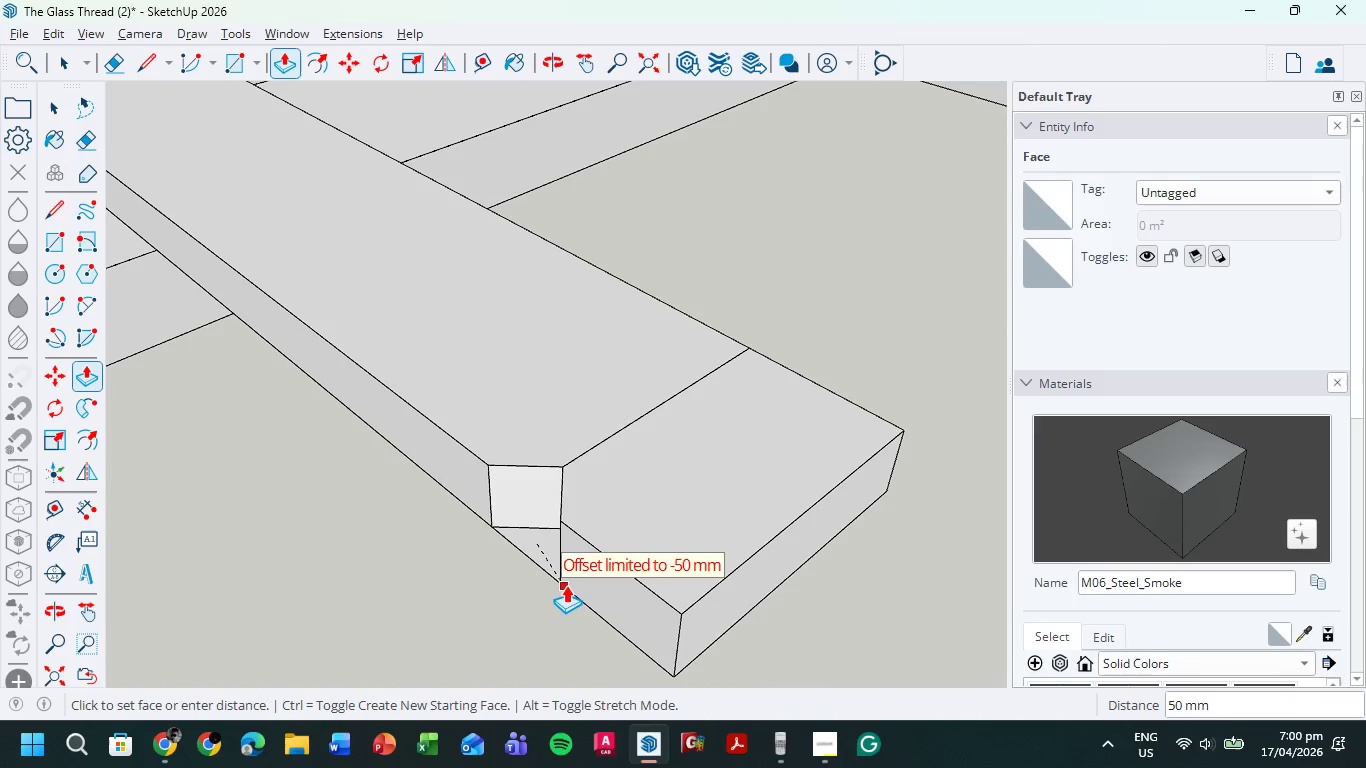 
left_click([566, 585])
 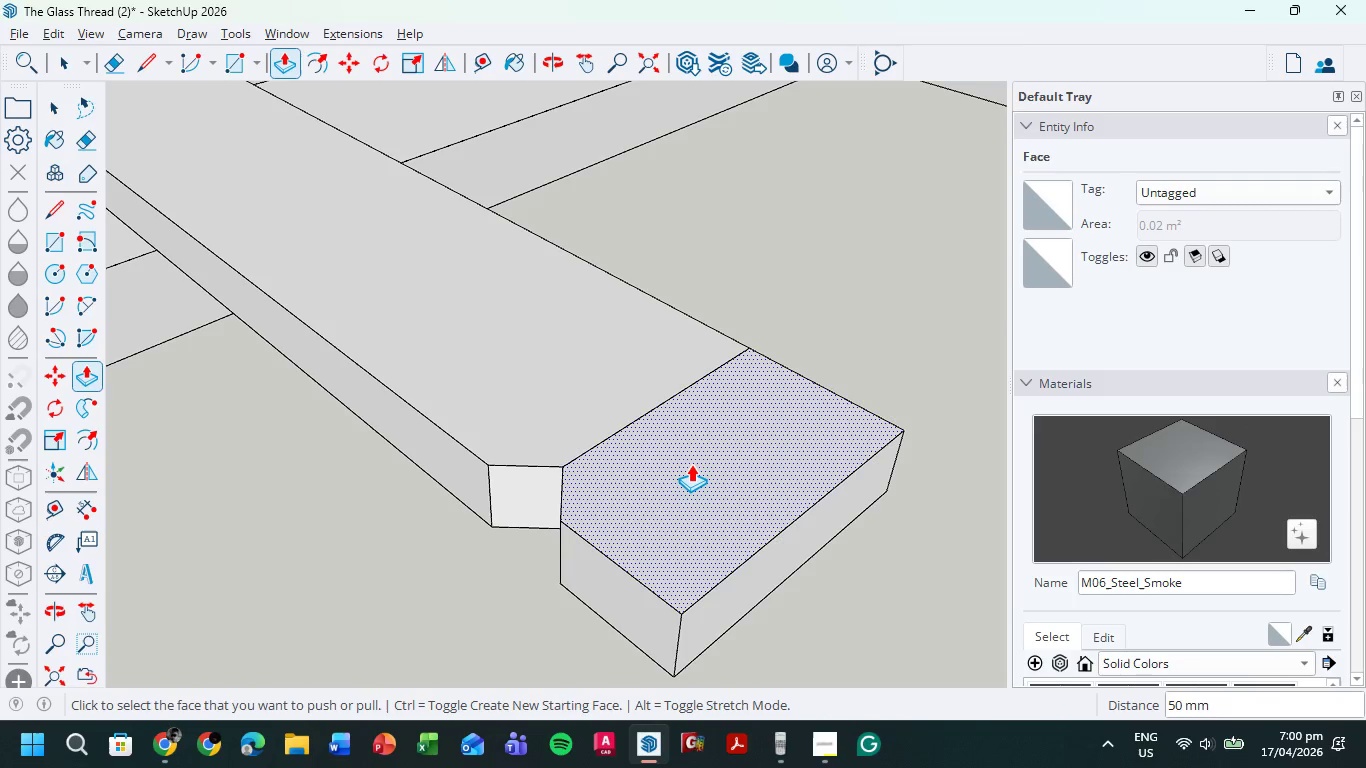 
key(Semicolon)
 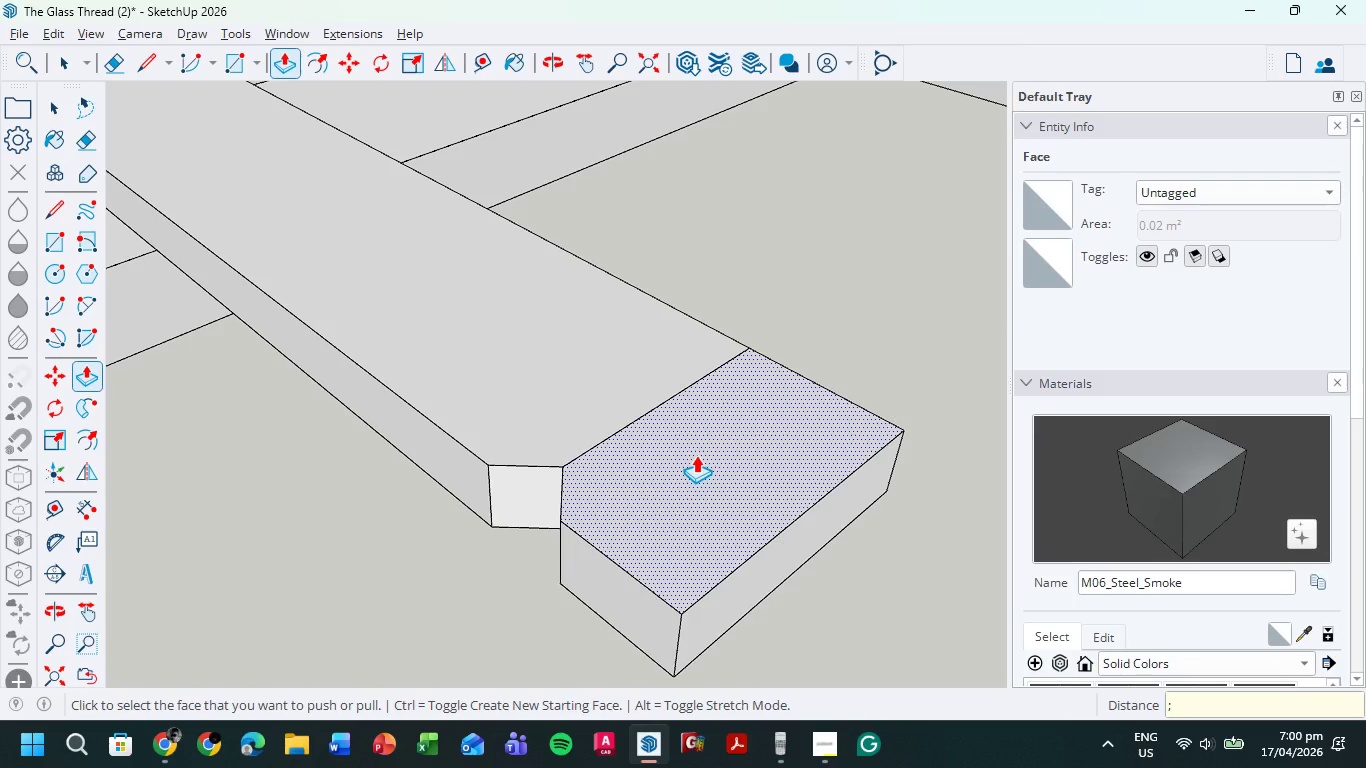 
key(L)
 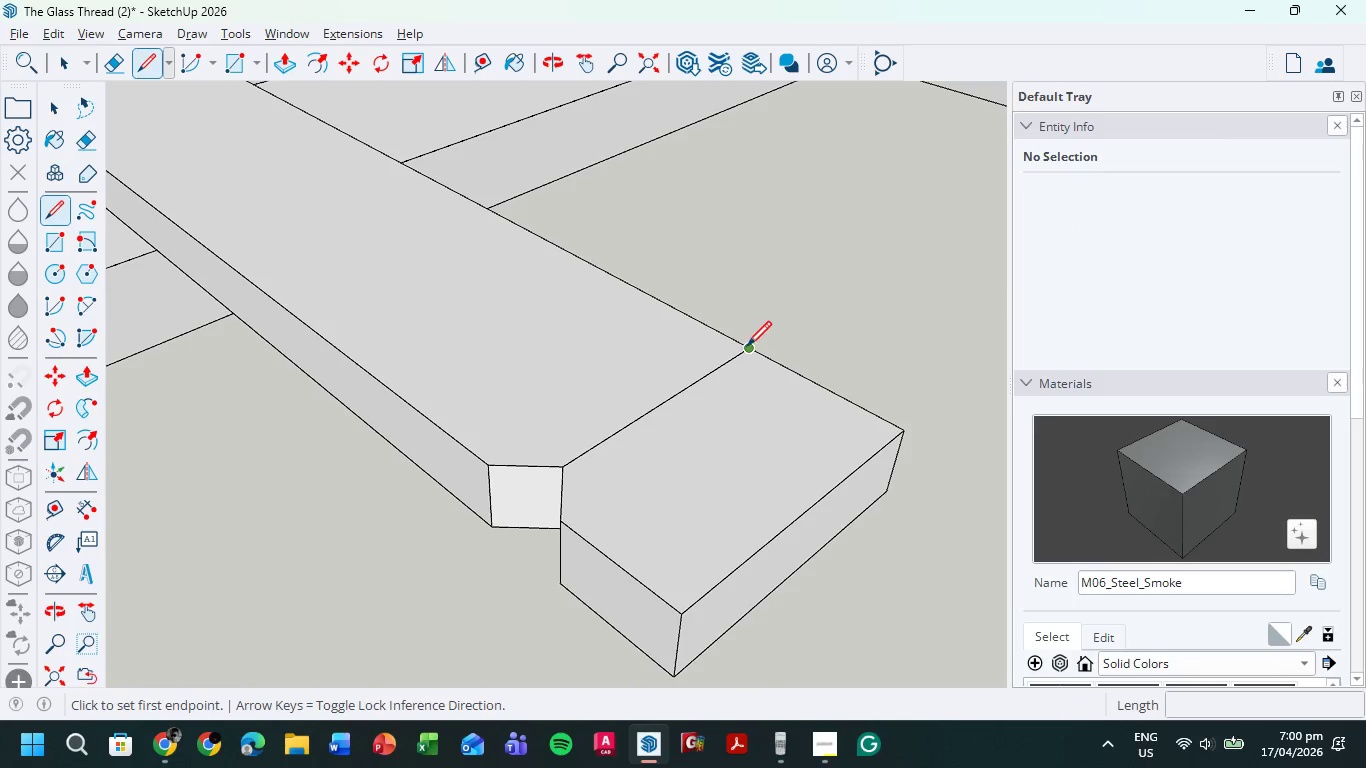 
left_click([747, 348])
 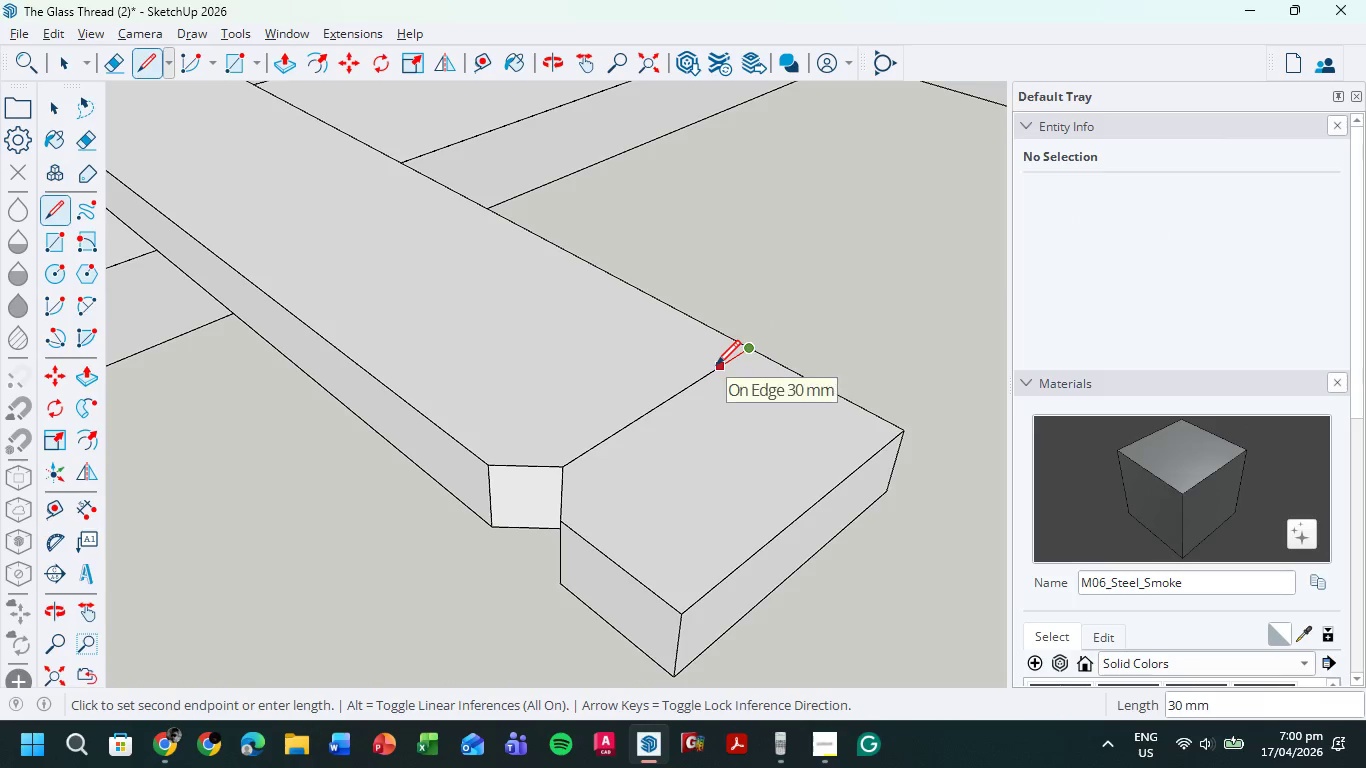 
left_click([716, 368])
 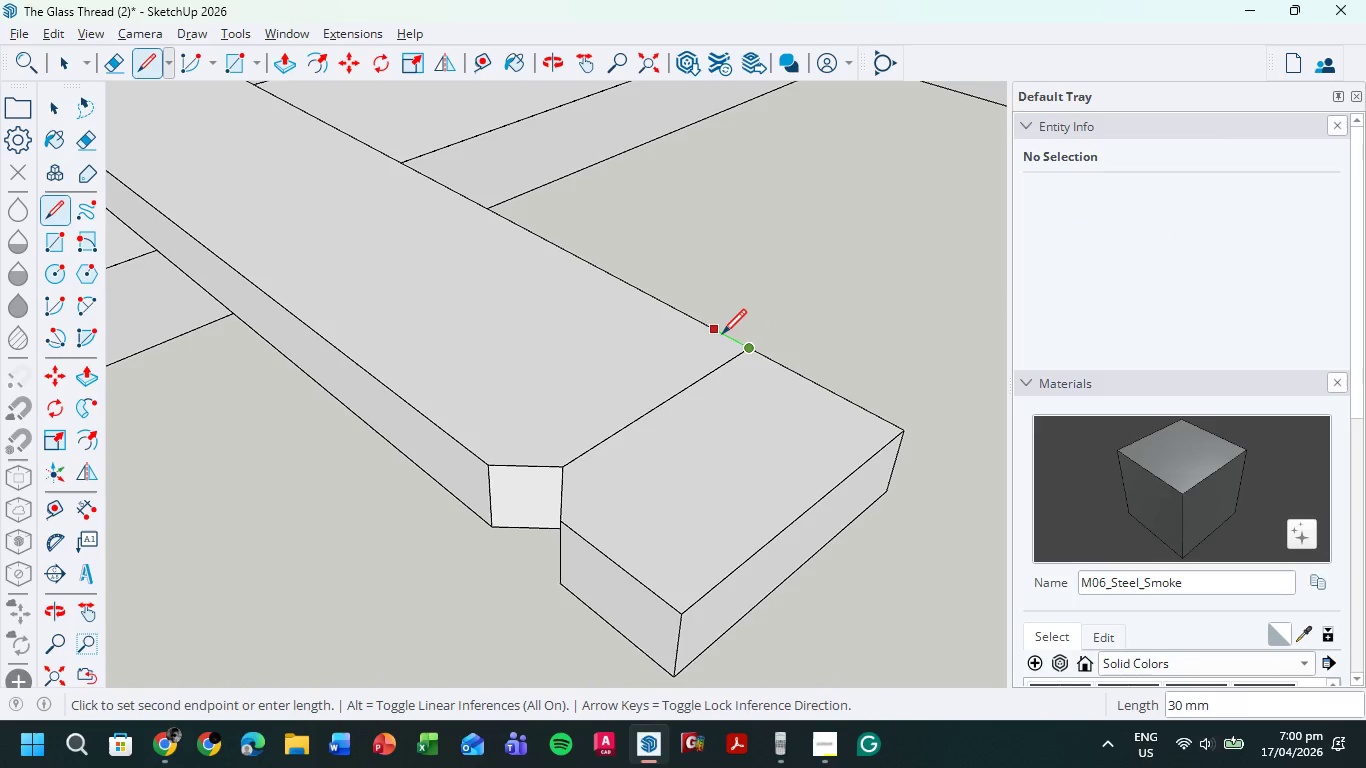 
left_click([714, 332])
 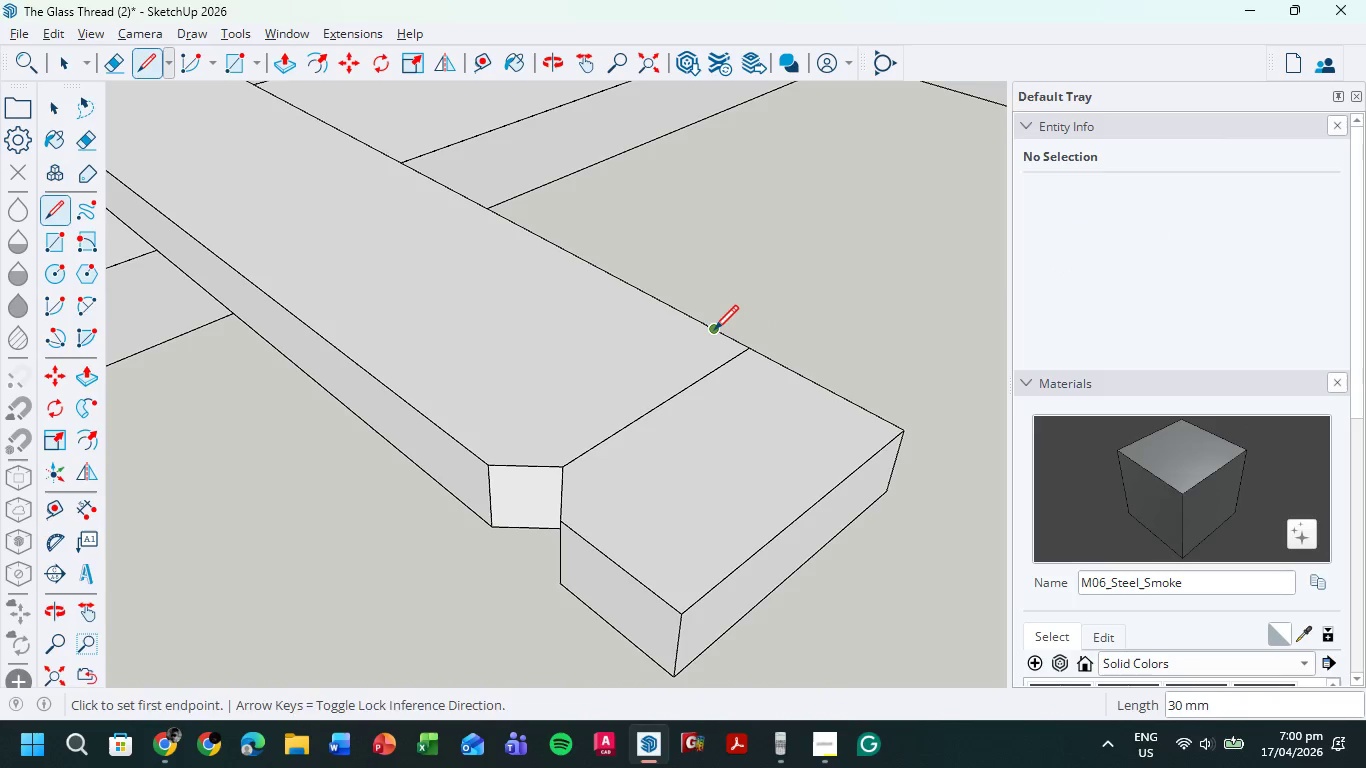 
left_click([714, 332])
 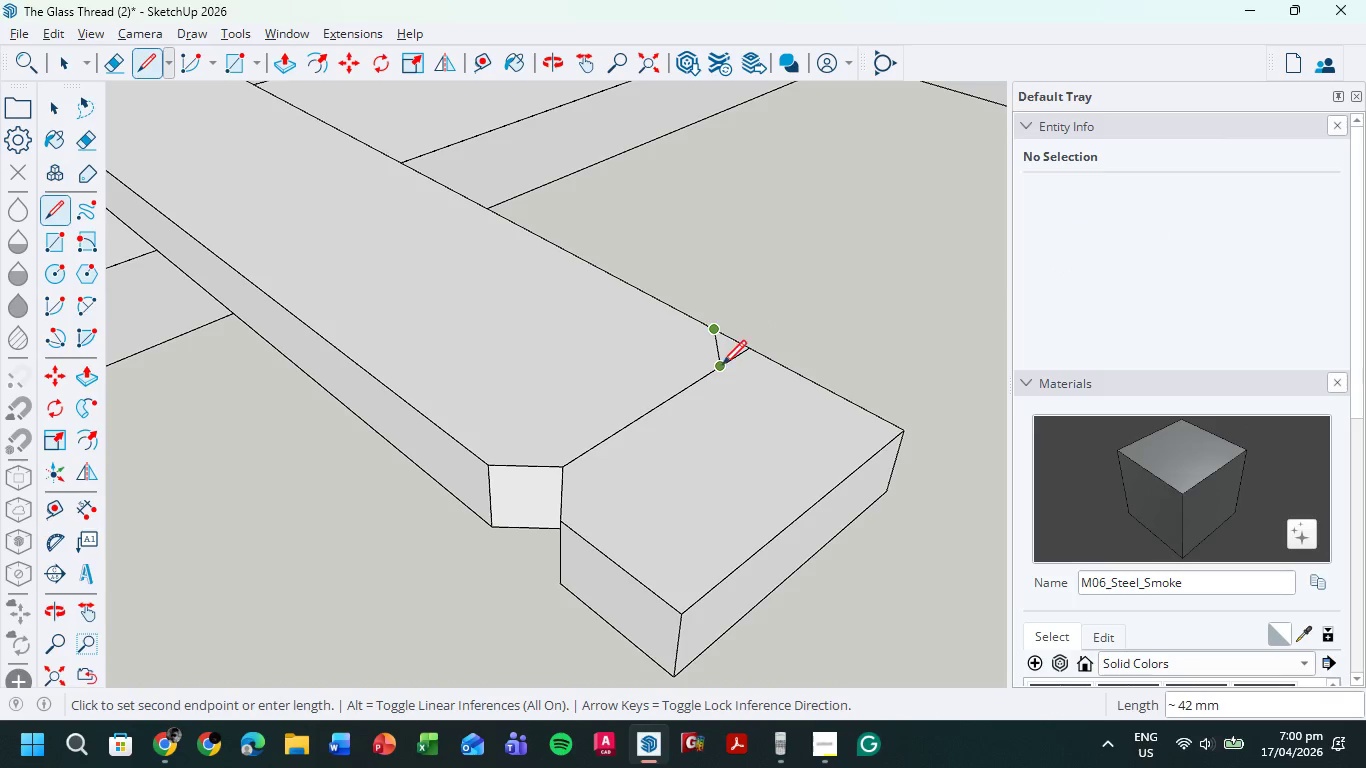 
left_click([720, 370])
 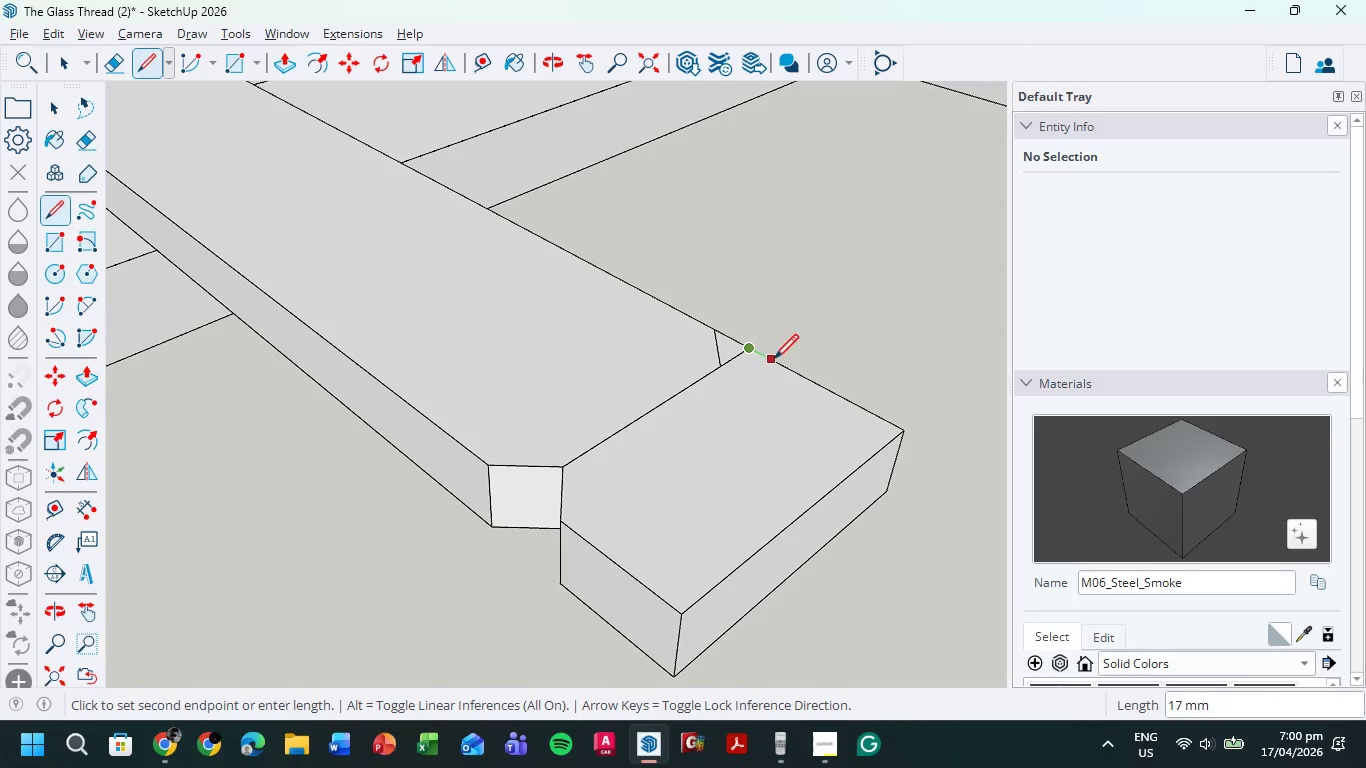 
left_click([781, 366])
 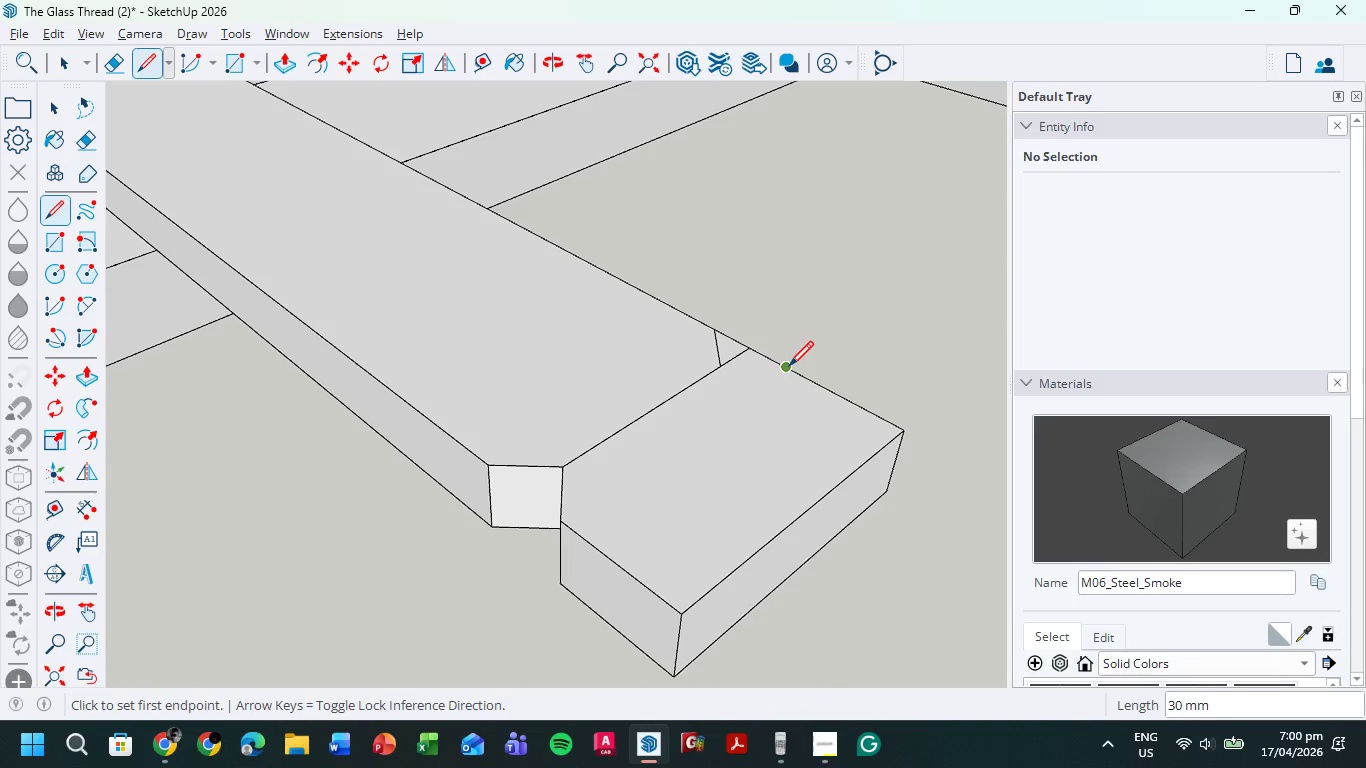 
left_click_drag(start_coordinate=[789, 368], to_coordinate=[784, 368])
 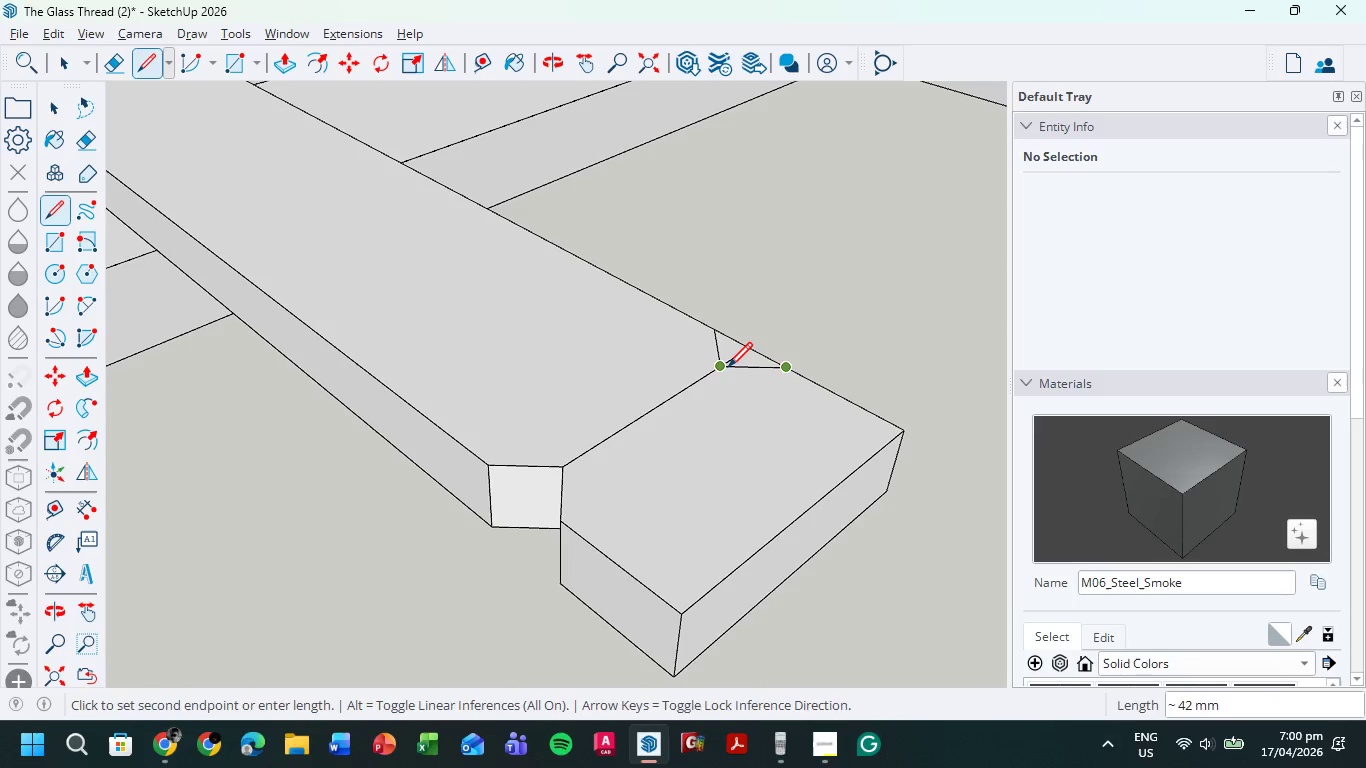 
left_click([728, 369])
 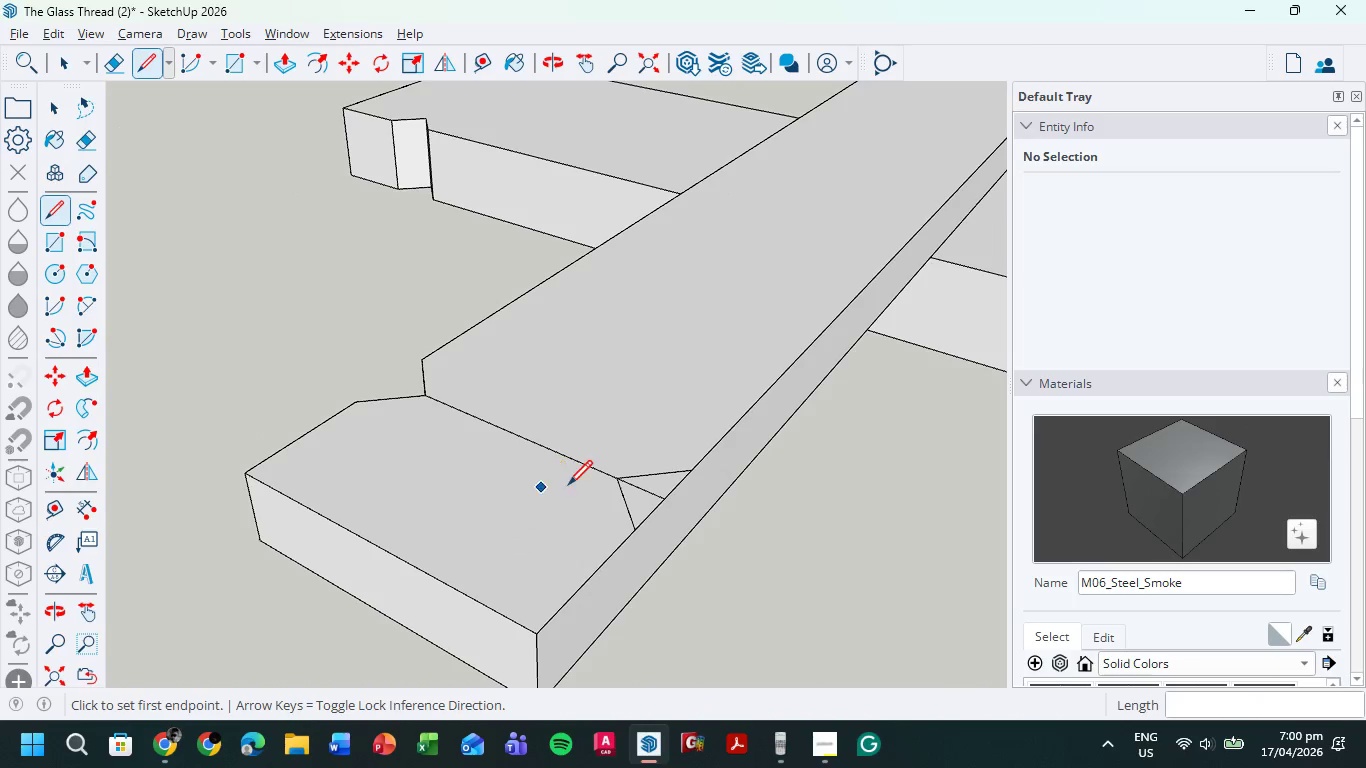 
type(ep)
 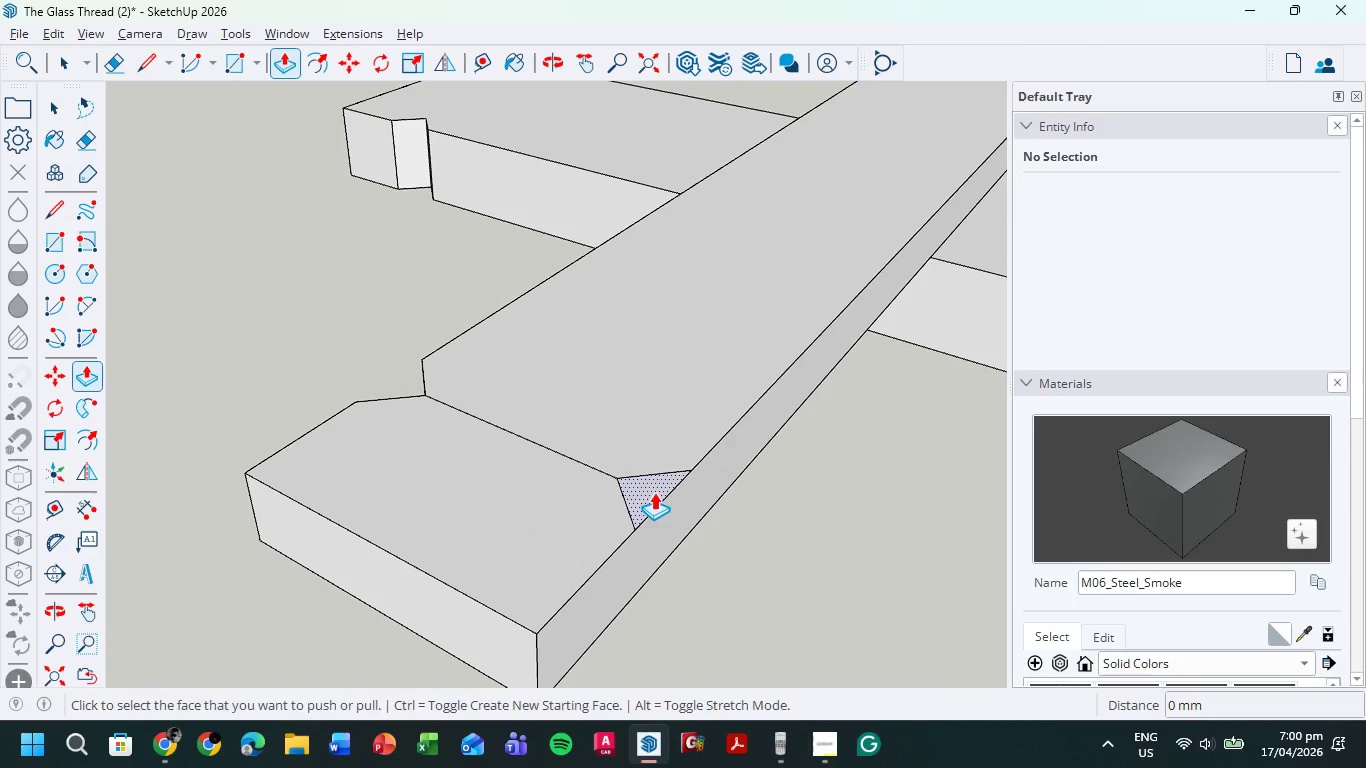 
left_click([654, 492])
 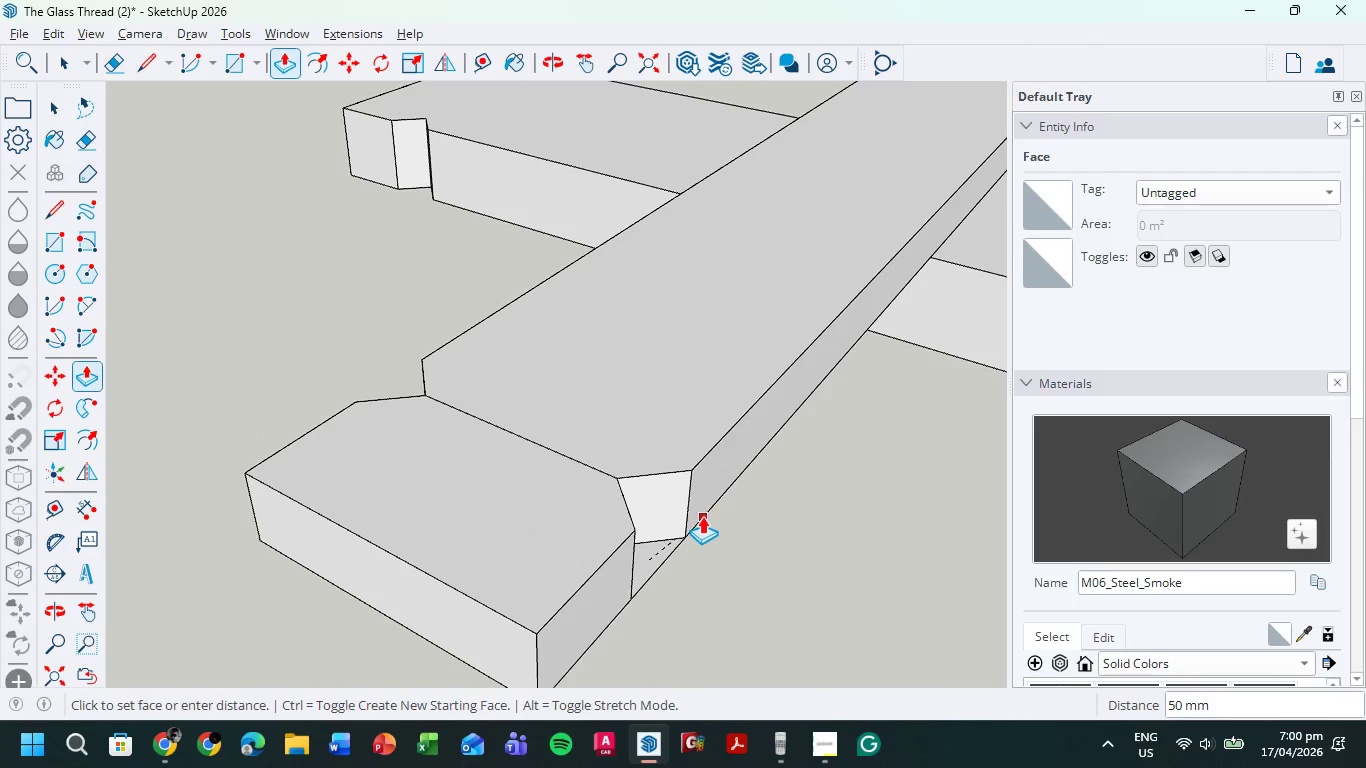 
left_click([702, 516])
 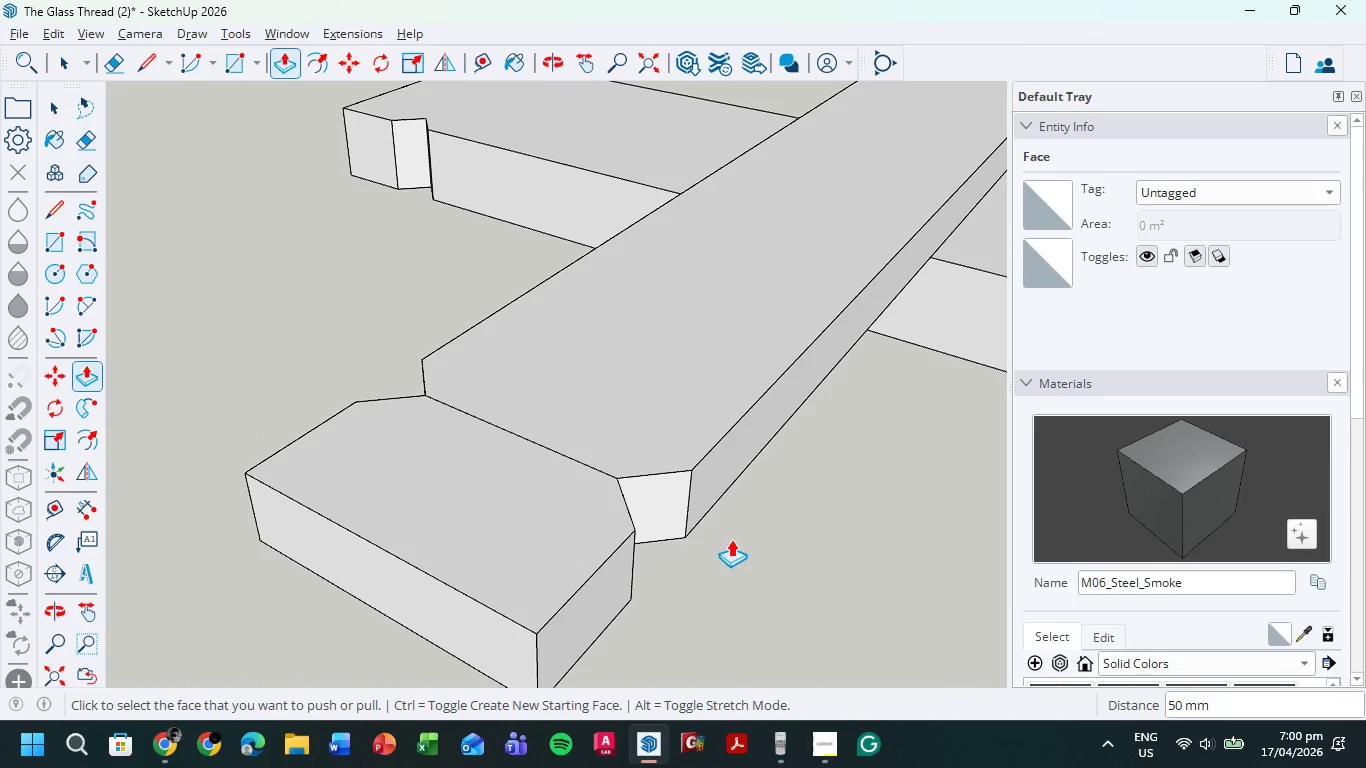 
scroll: coordinate [730, 535], scroll_direction: down, amount: 5.0
 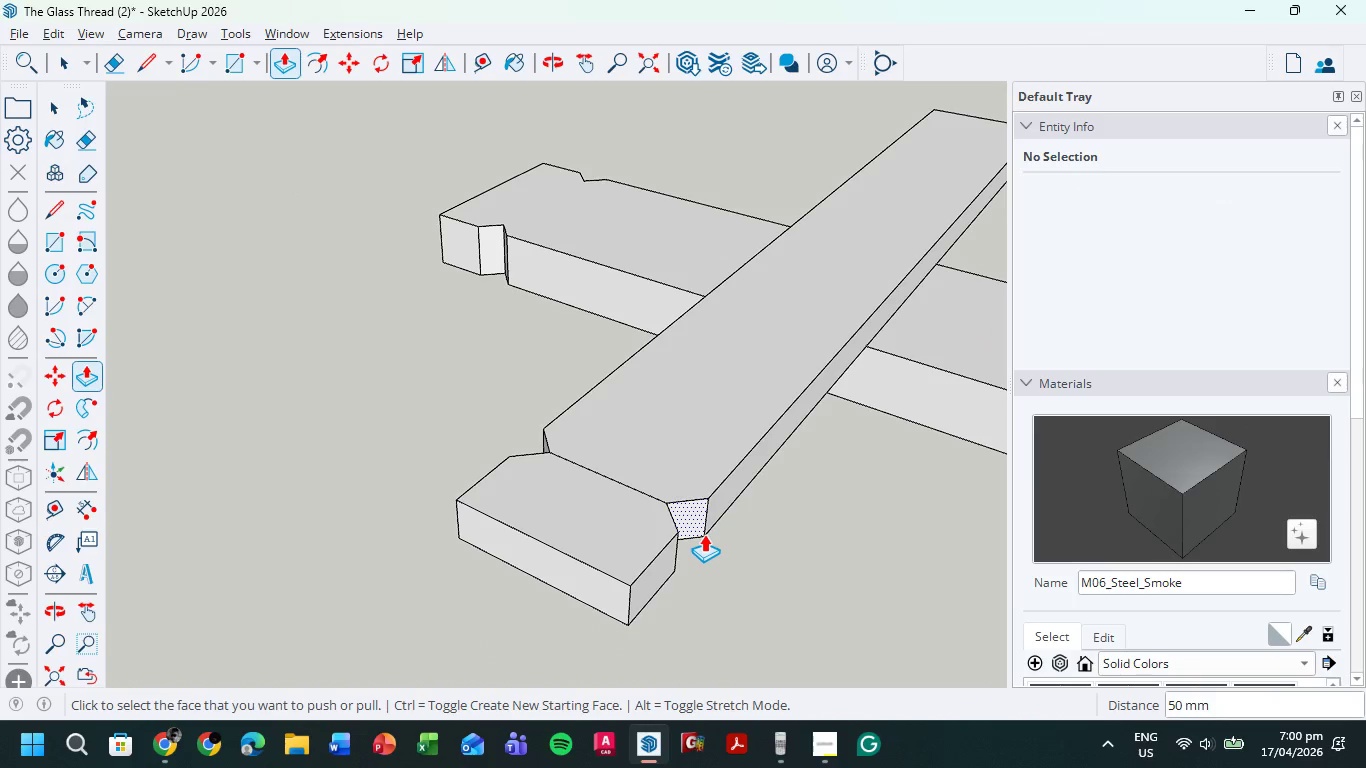 
key(E)
 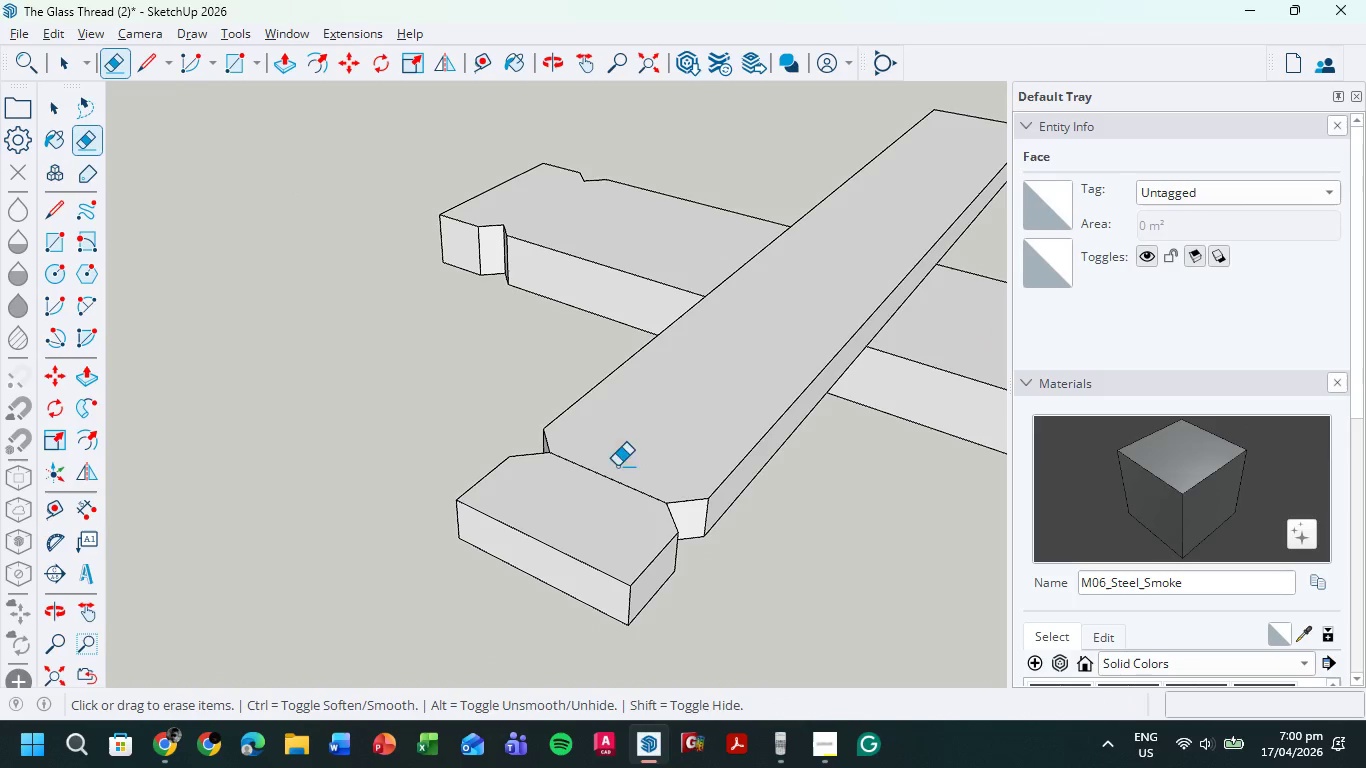 
left_click_drag(start_coordinate=[623, 464], to_coordinate=[574, 536])
 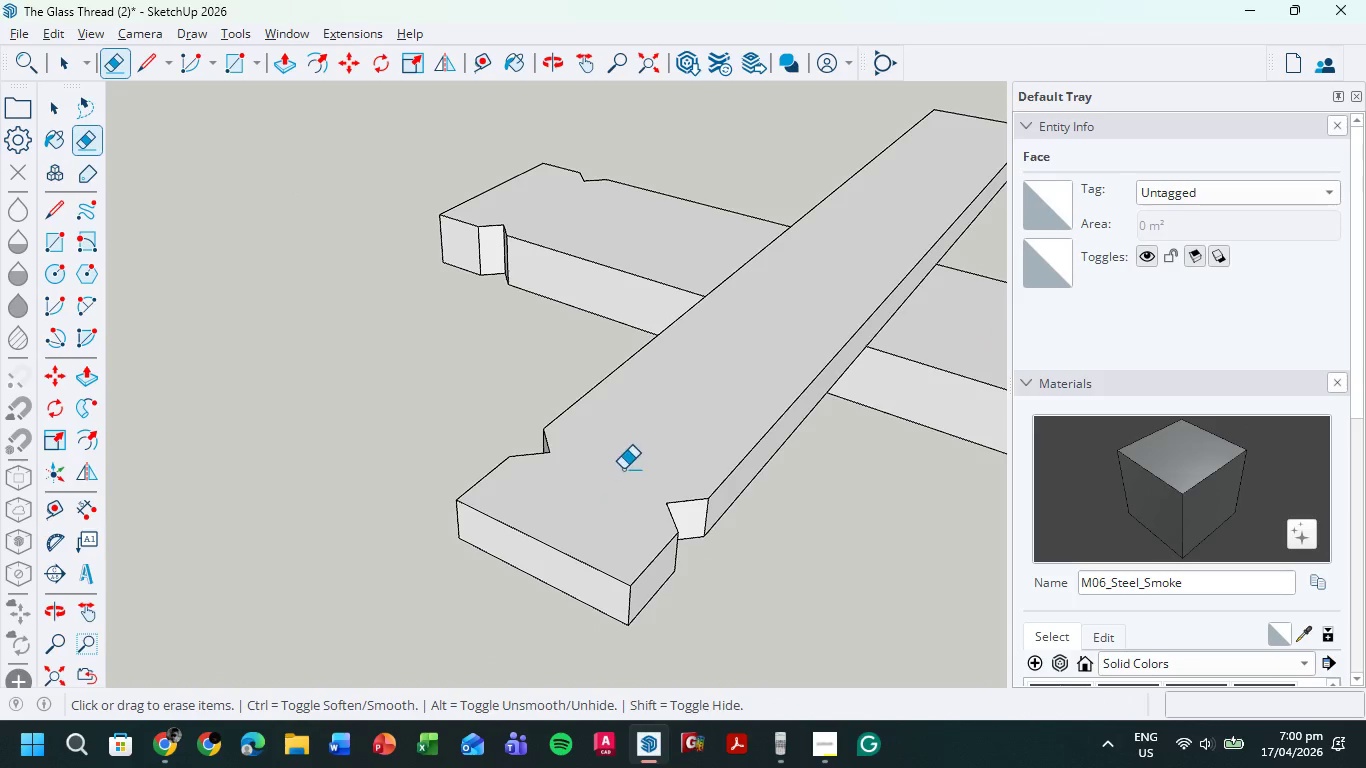 
scroll: coordinate [613, 470], scroll_direction: down, amount: 14.0
 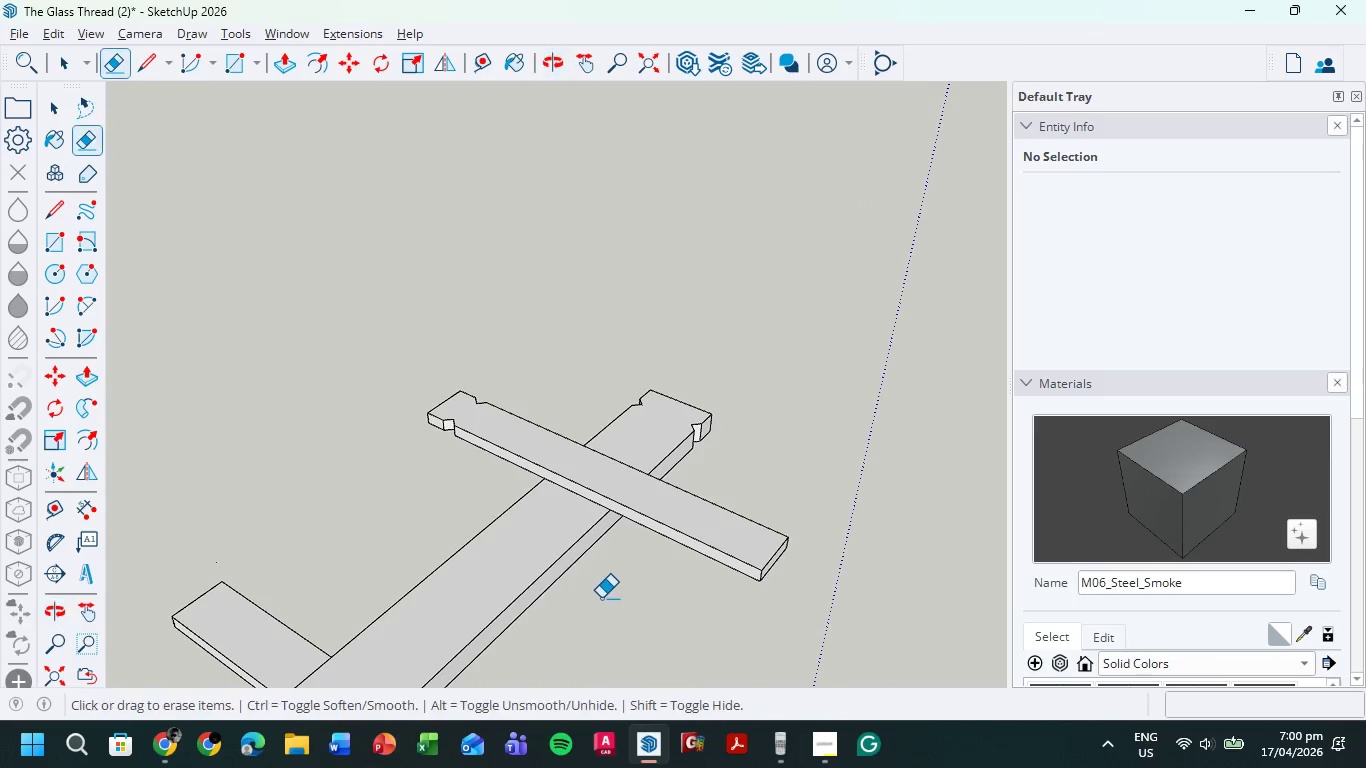 
hold_key(key=ShiftLeft, duration=0.58)
 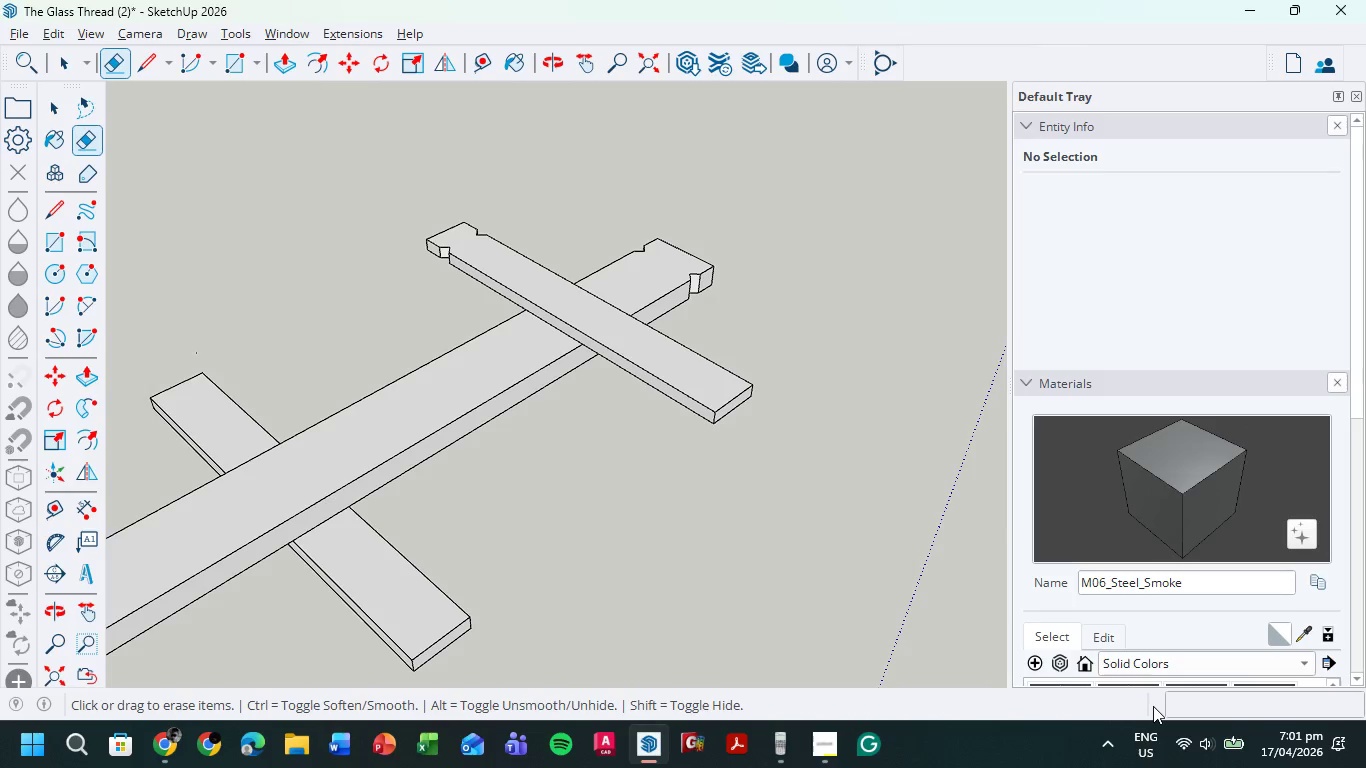 
wait(17.66)
 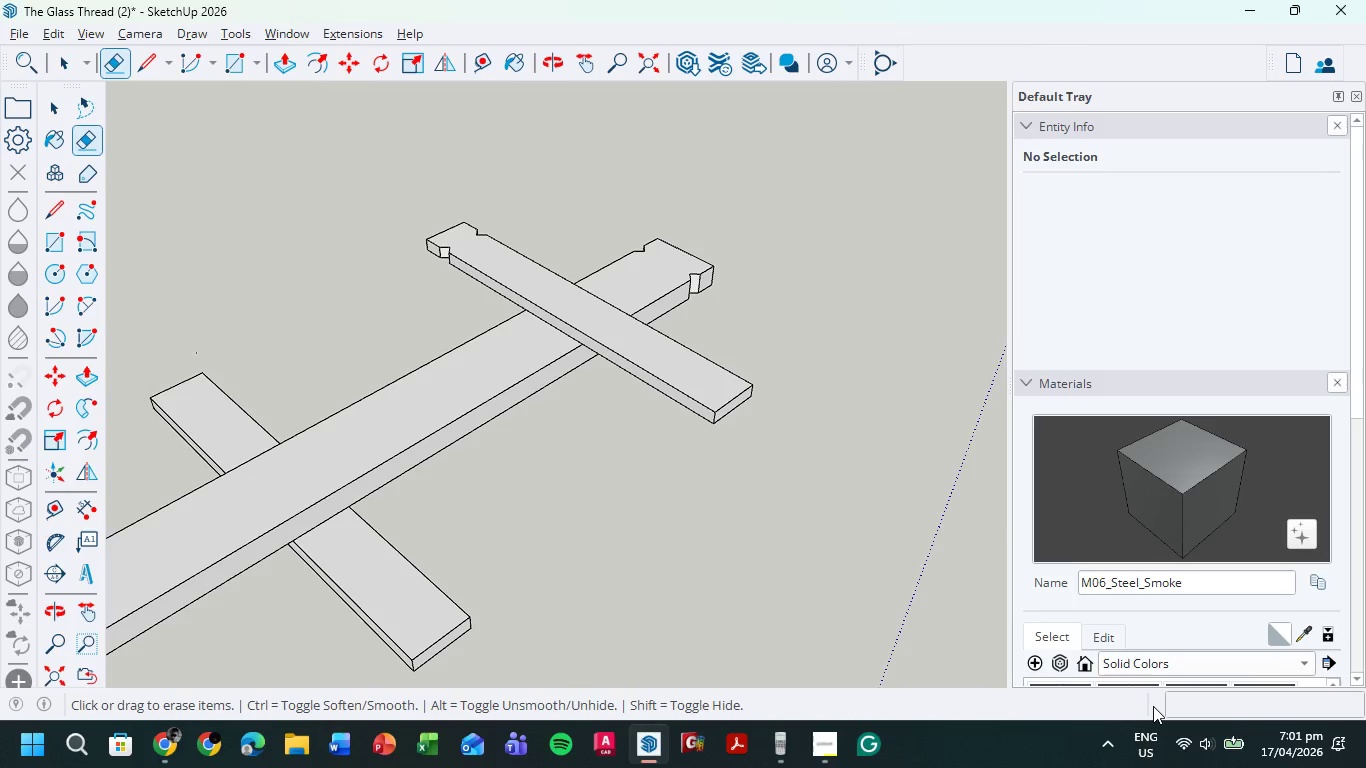 
scroll: coordinate [766, 374], scroll_direction: up, amount: 7.0
 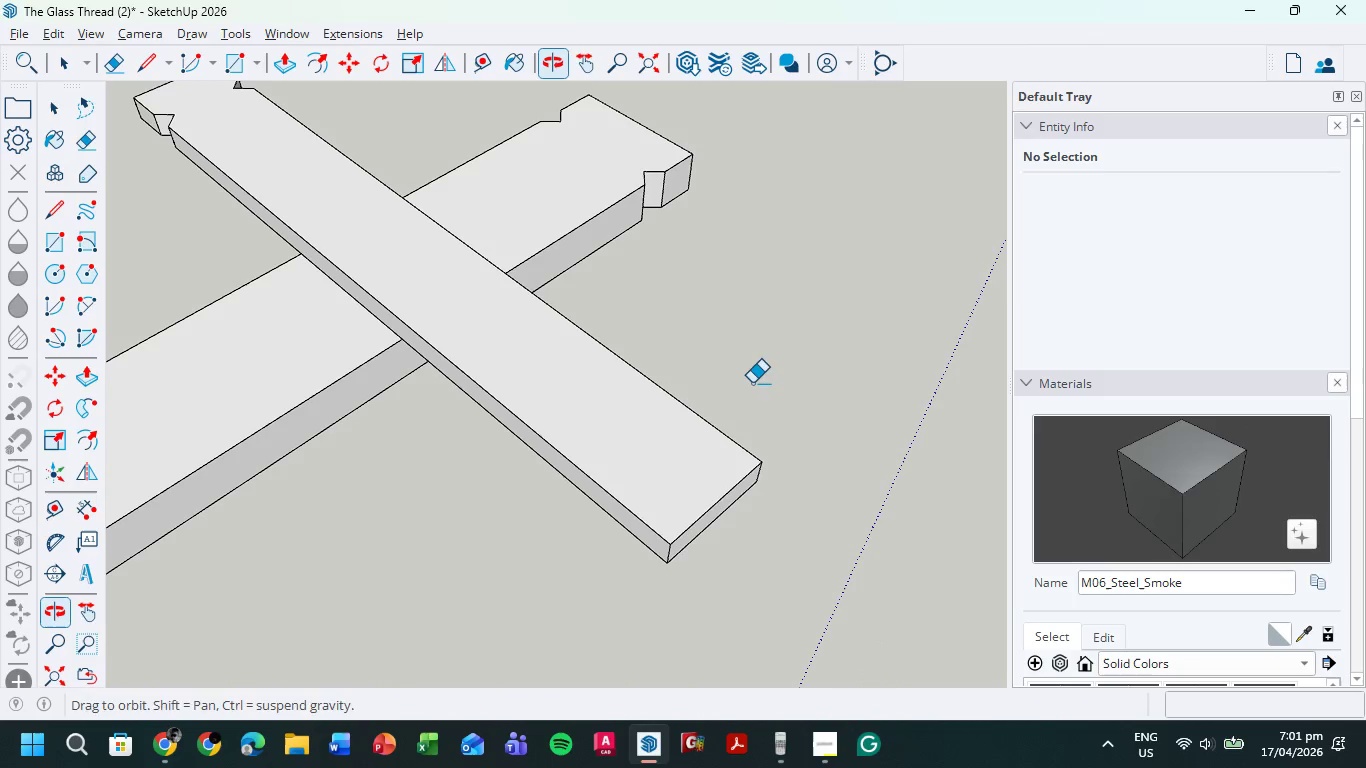 
scroll: coordinate [744, 390], scroll_direction: none, amount: 0.0
 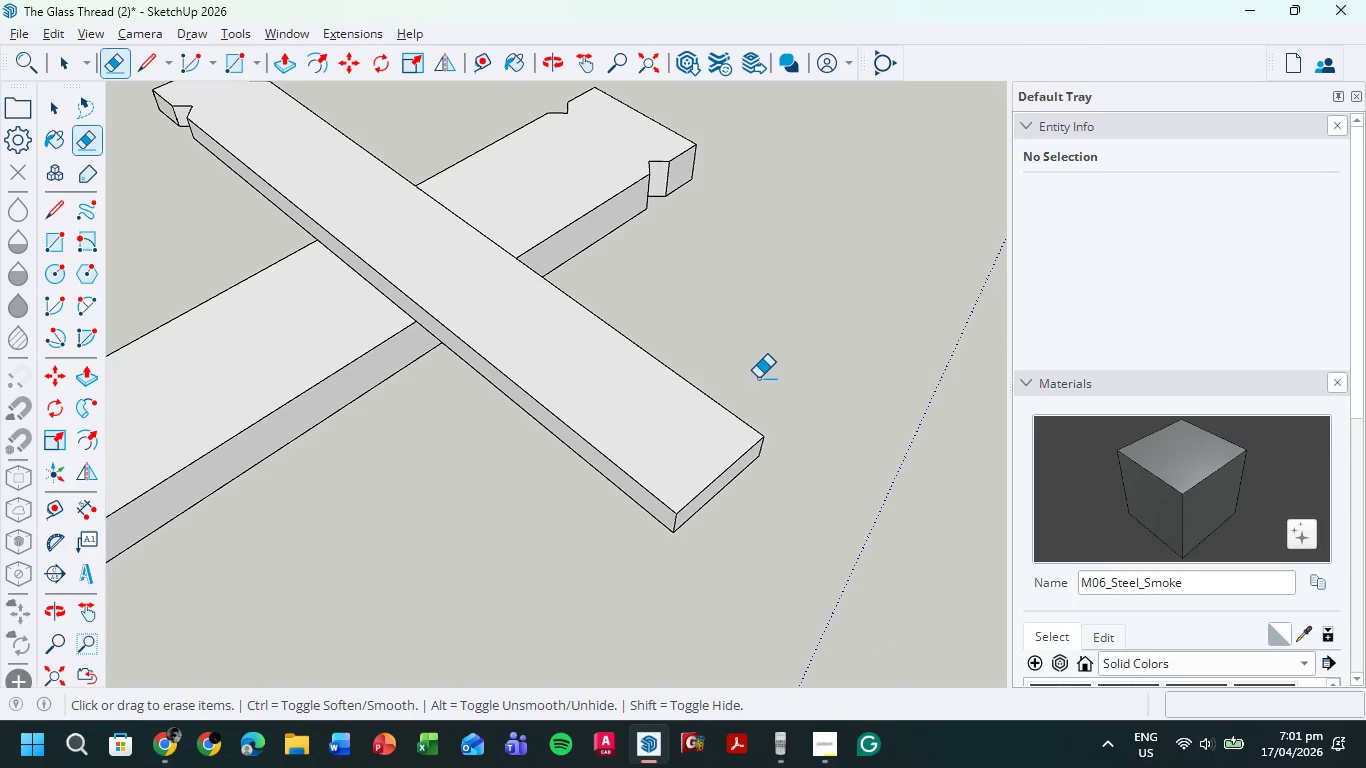 
scroll: coordinate [759, 377], scroll_direction: down, amount: 1.0
 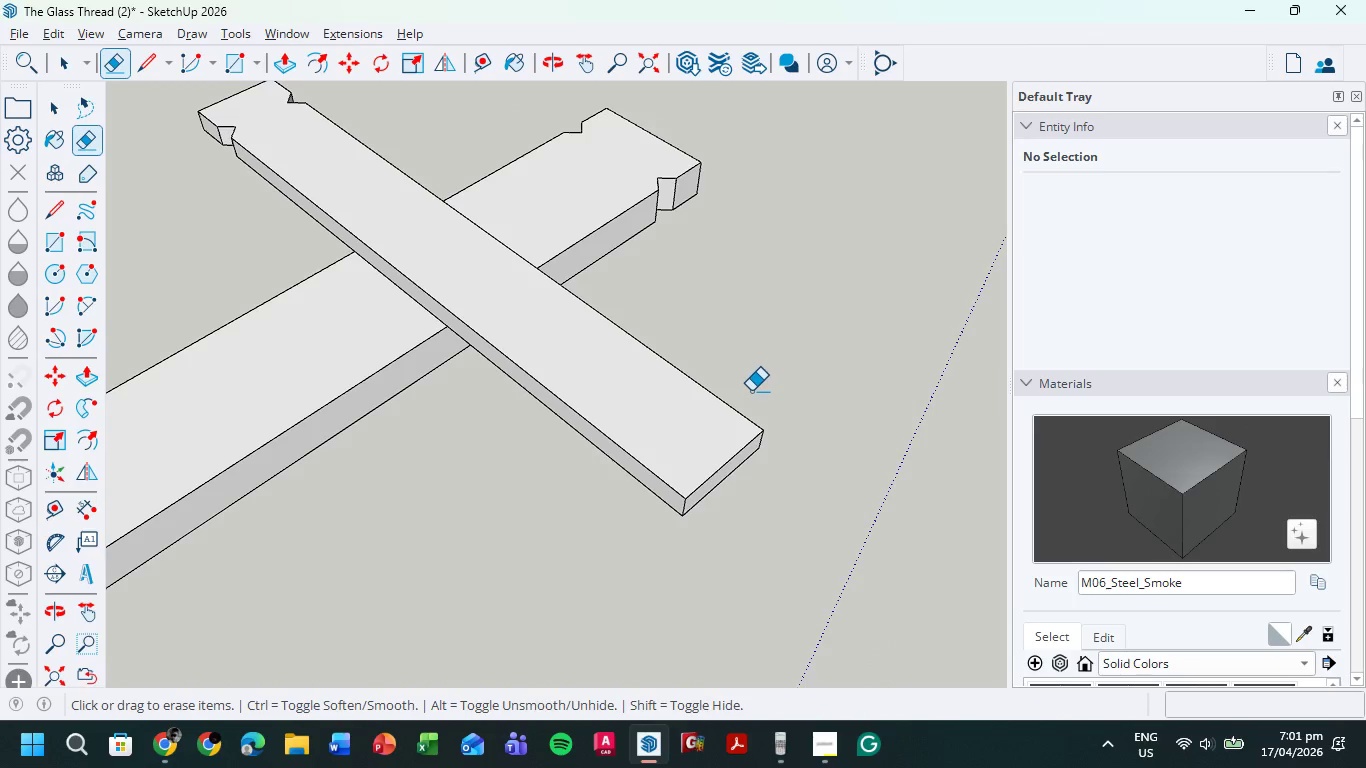 
scroll: coordinate [751, 391], scroll_direction: up, amount: 4.0
 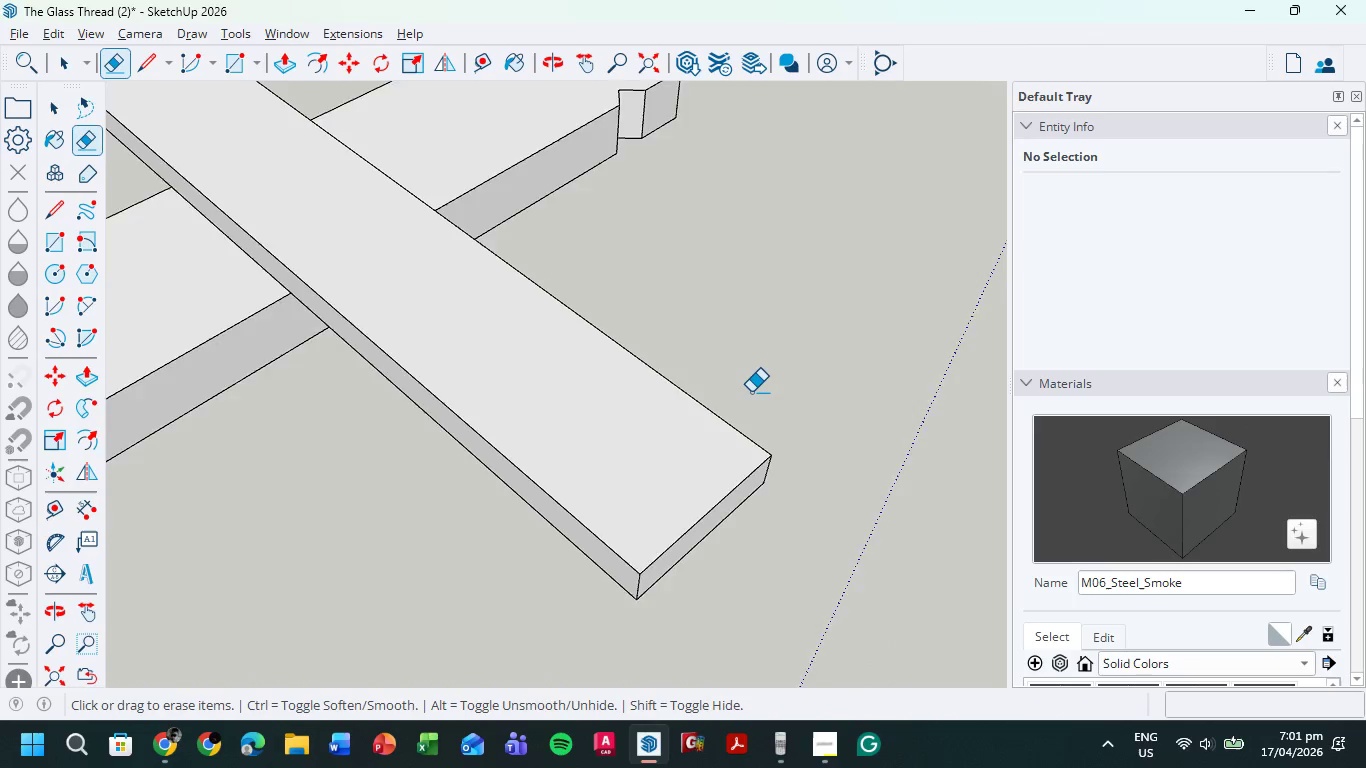 
scroll: coordinate [751, 392], scroll_direction: down, amount: 2.0
 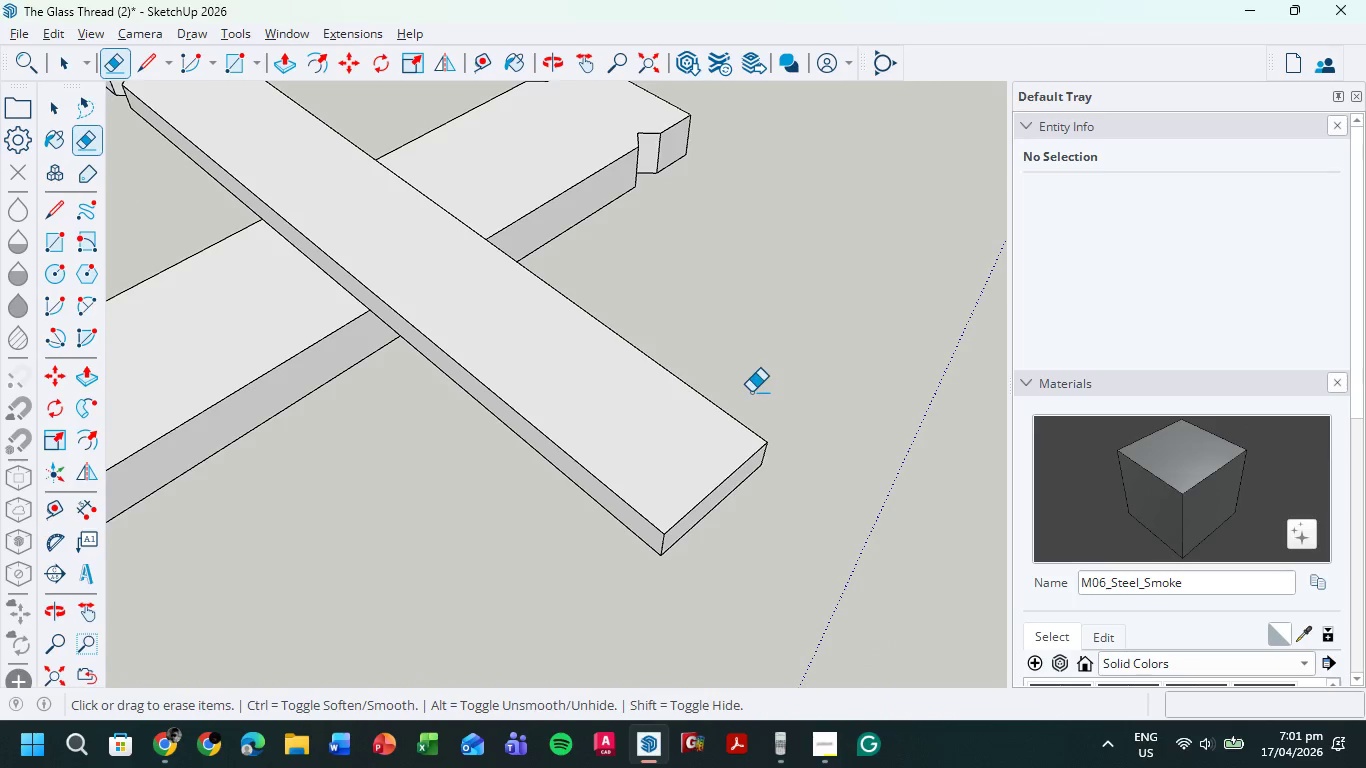 
key(R)
 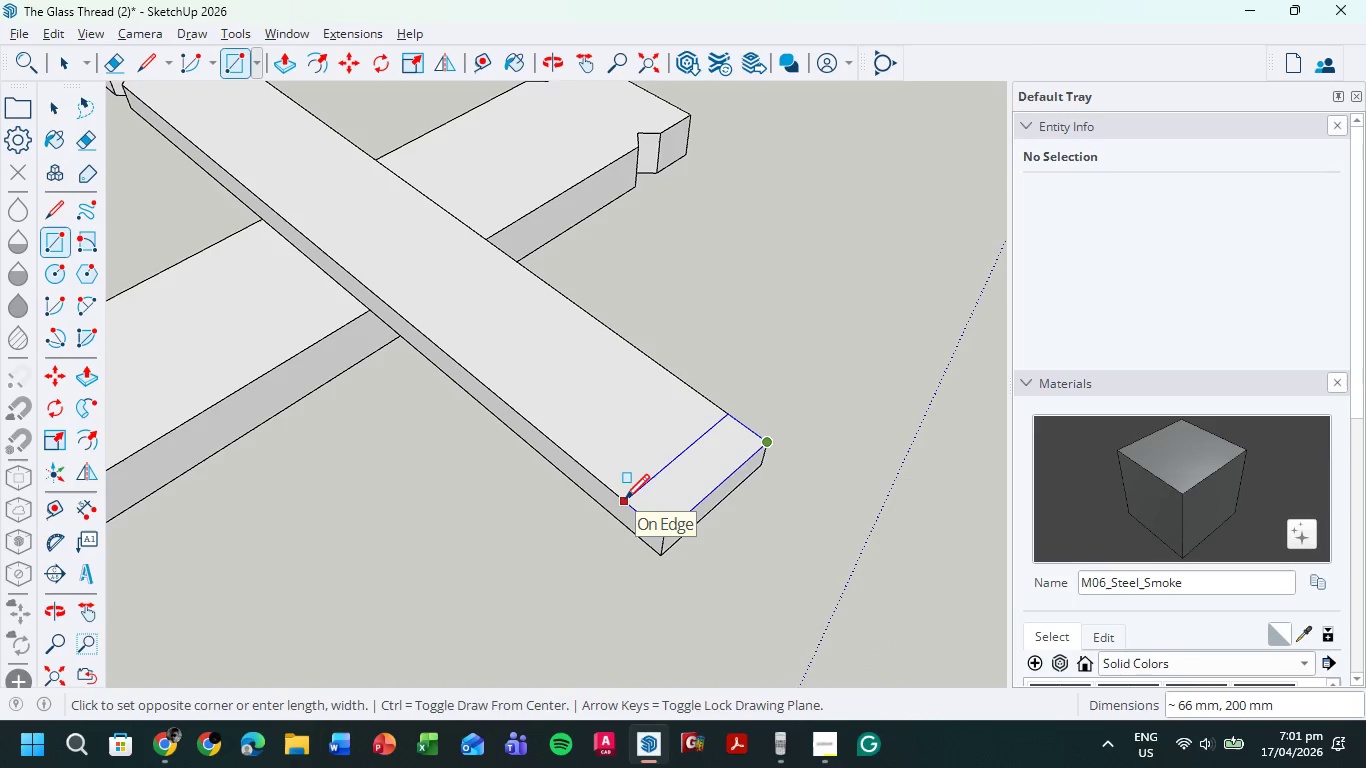 
key(Numpad1)
 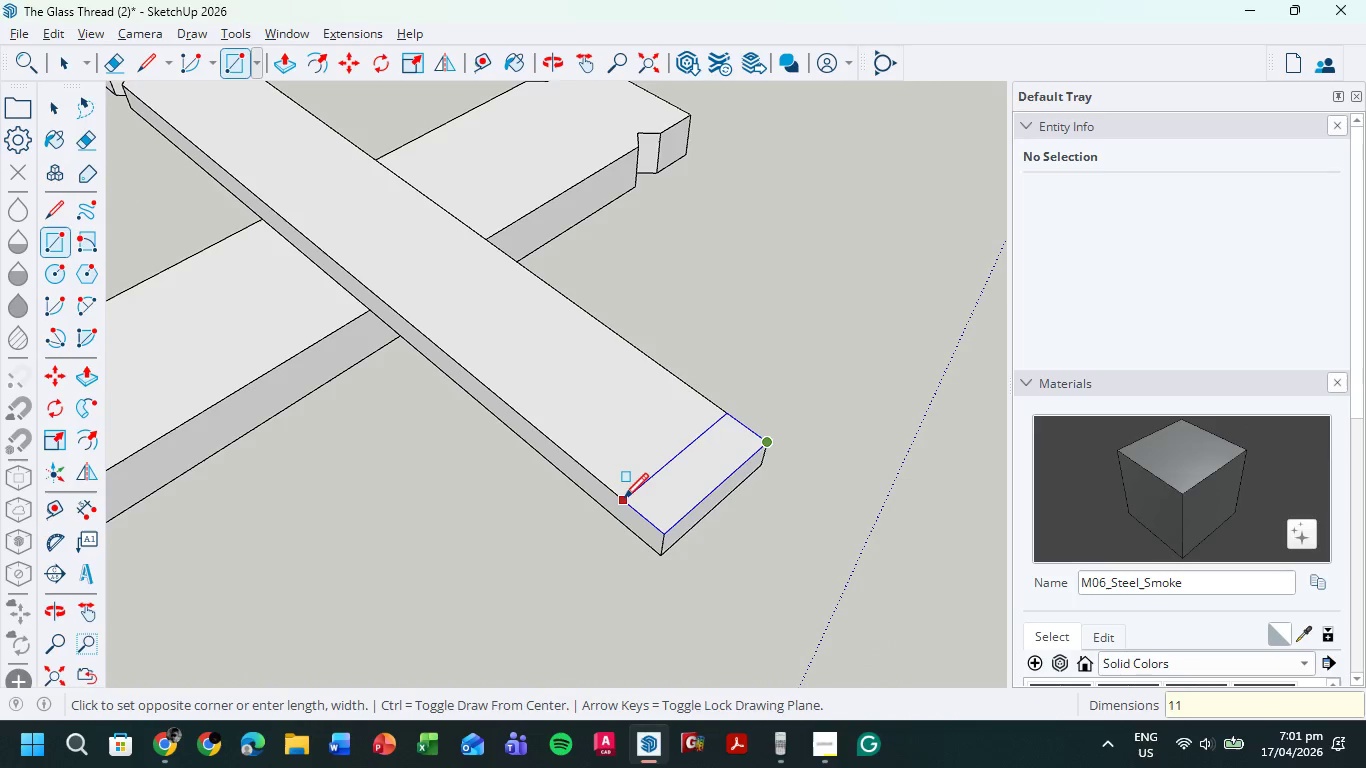 
key(Numpad1)
 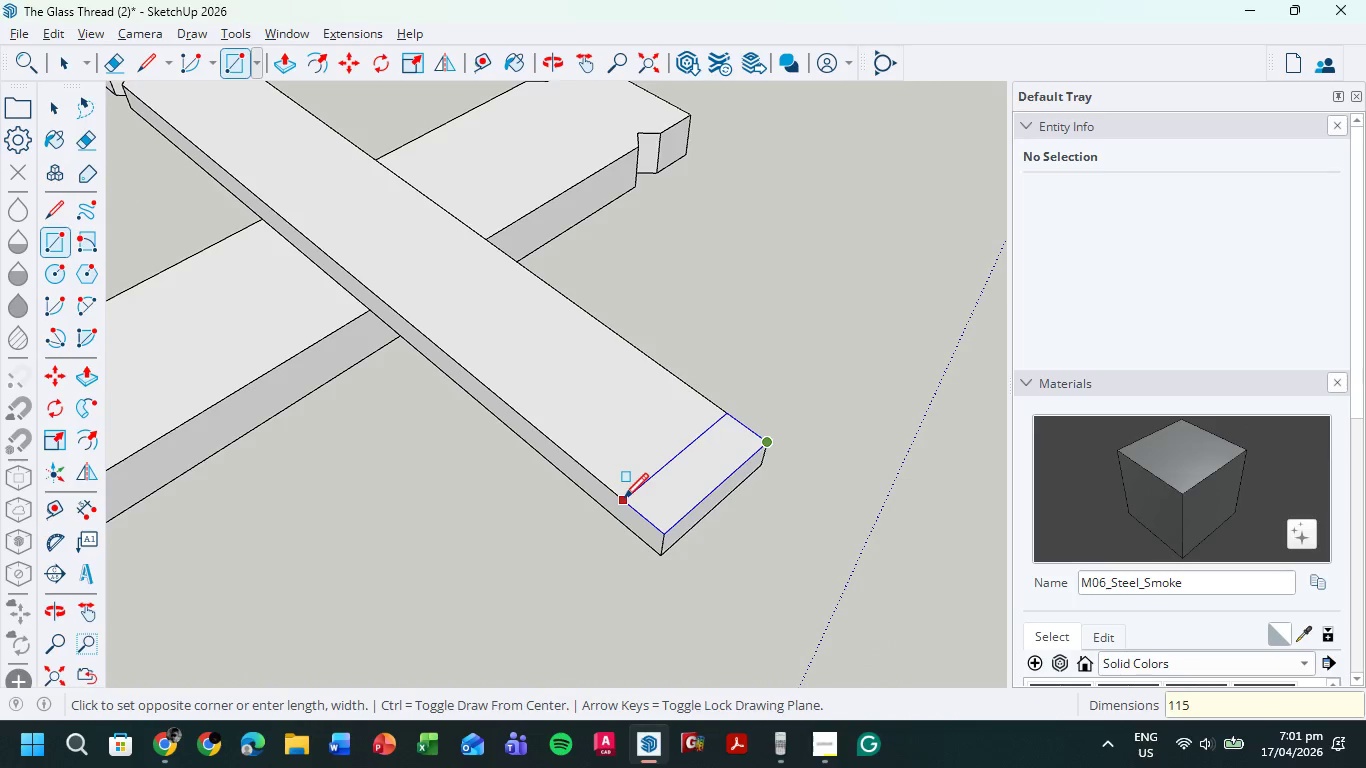 
key(Numpad5)
 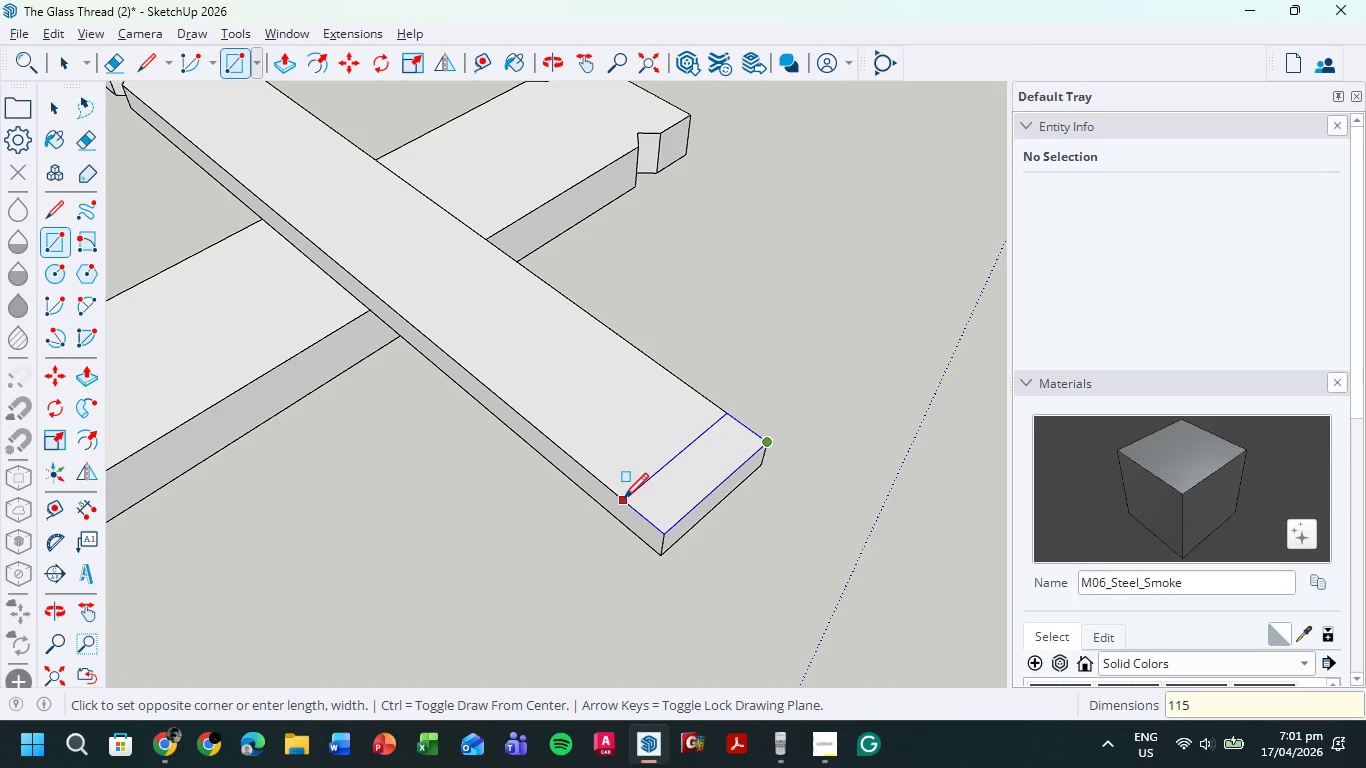 
key(NumpadEnter)
 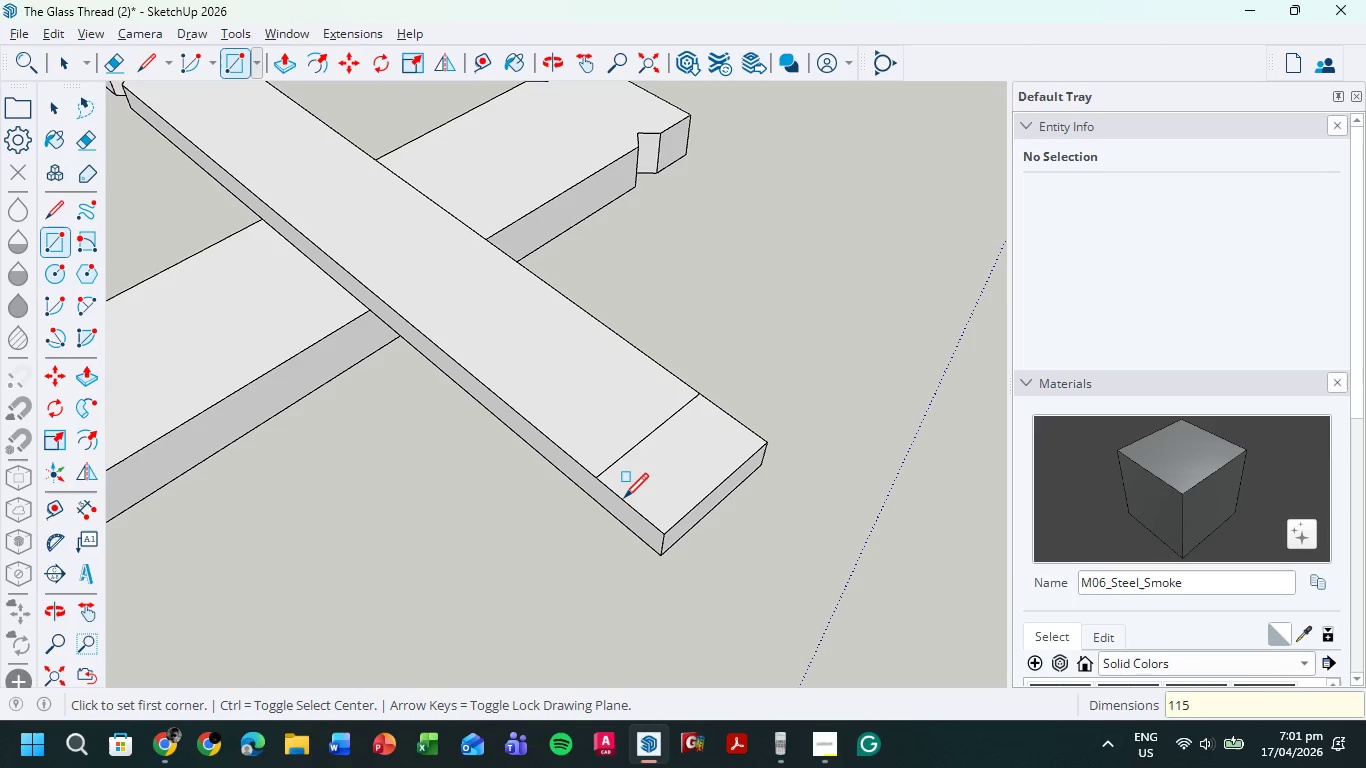 
key(L)
 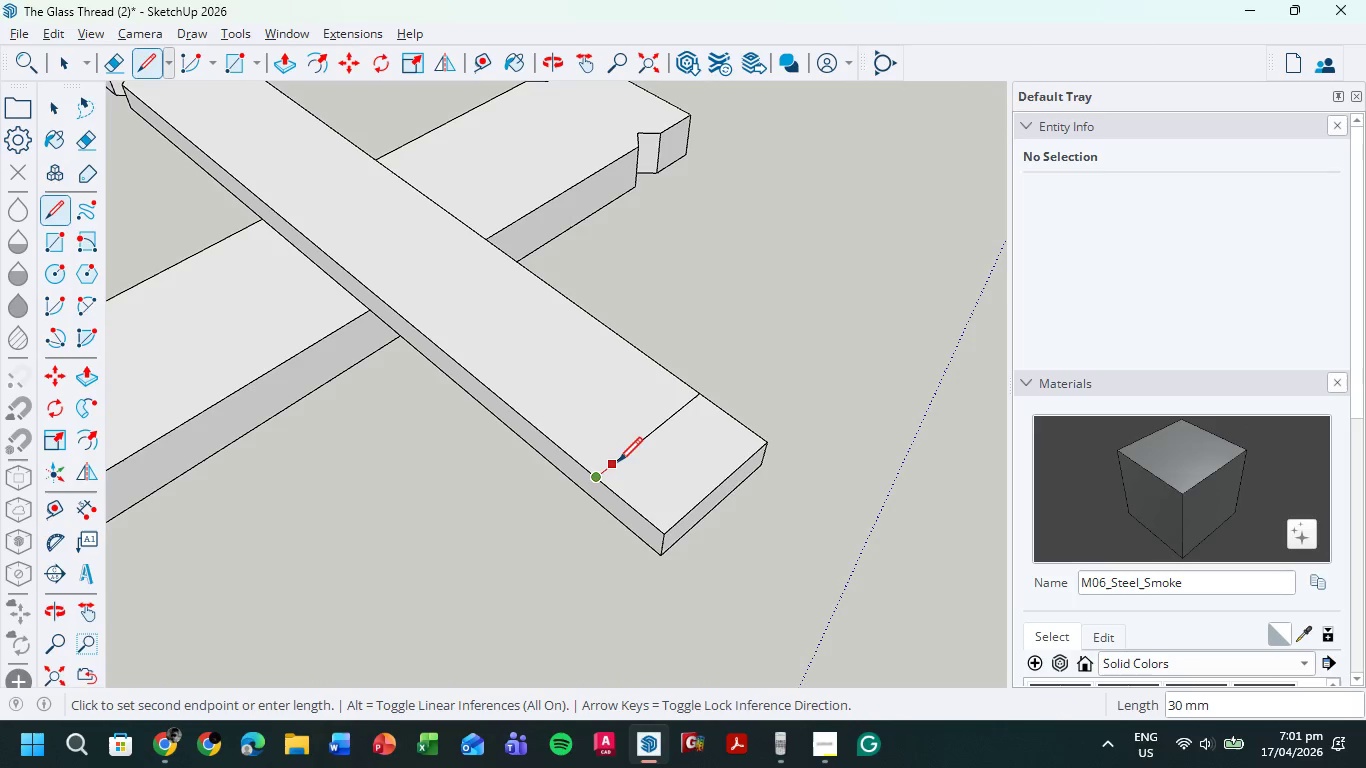 
left_click([616, 464])
 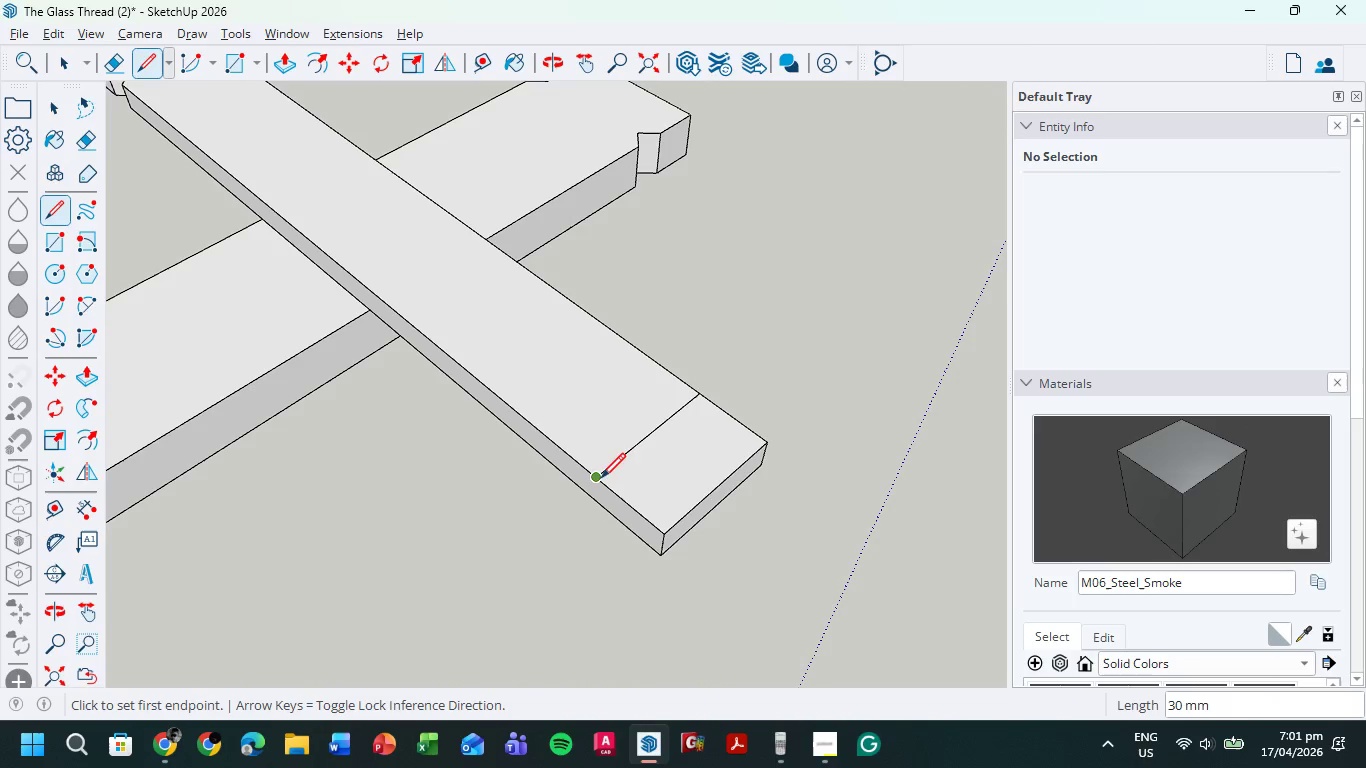 
left_click([596, 480])
 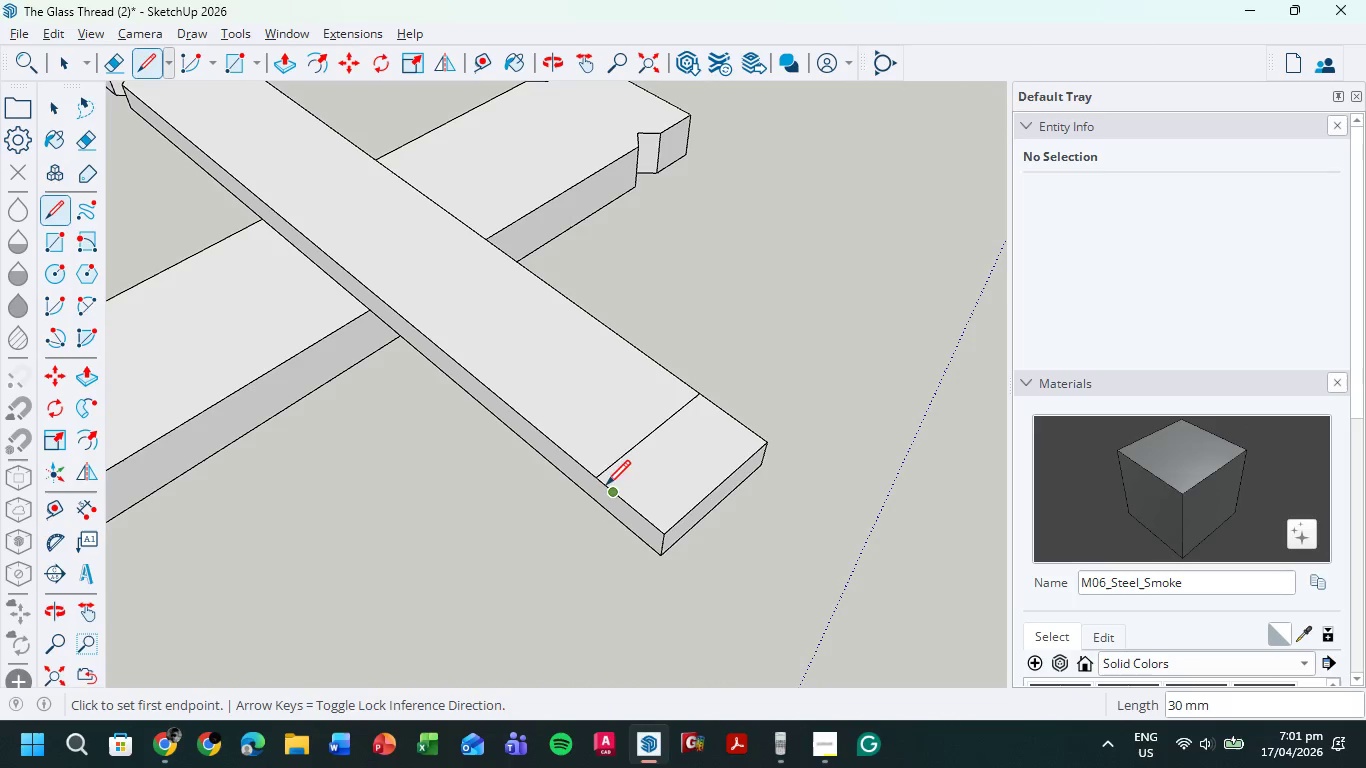 
double_click([593, 477])
 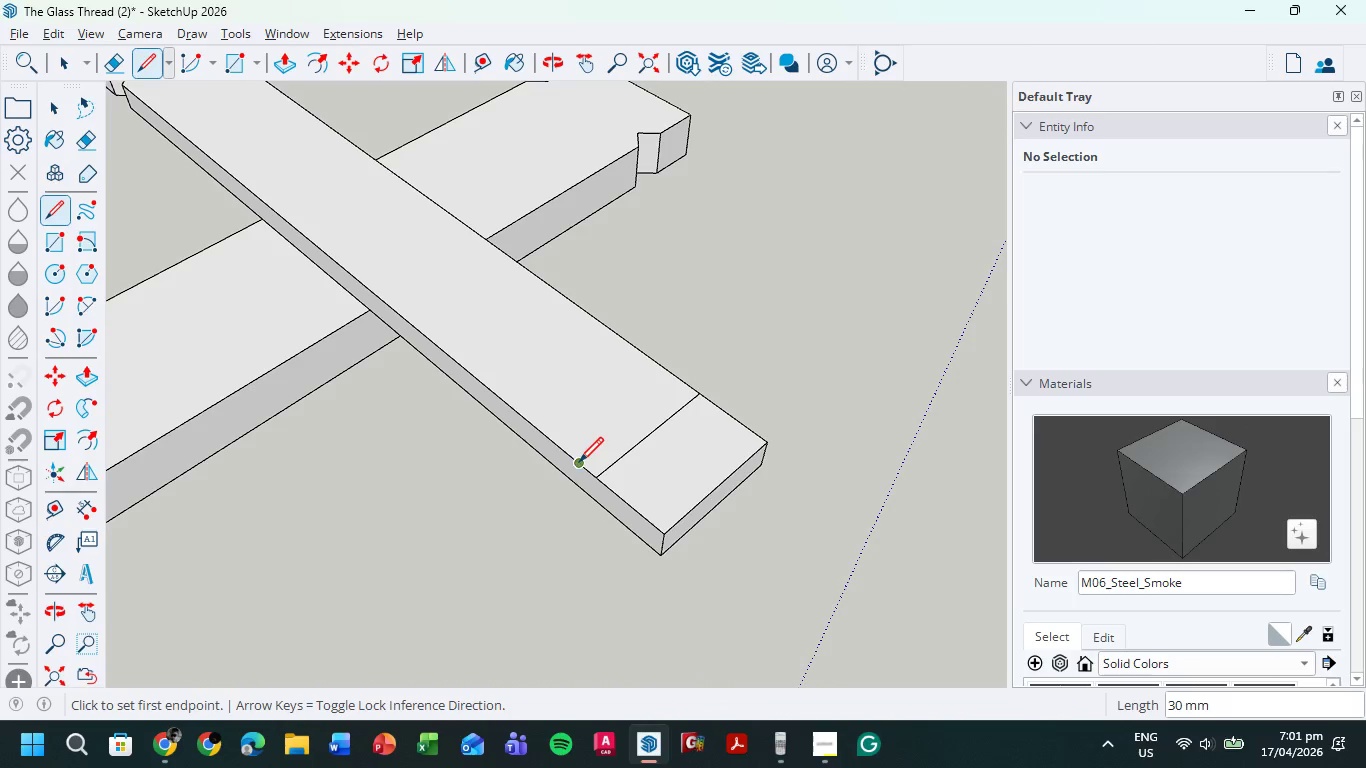 
double_click([579, 464])
 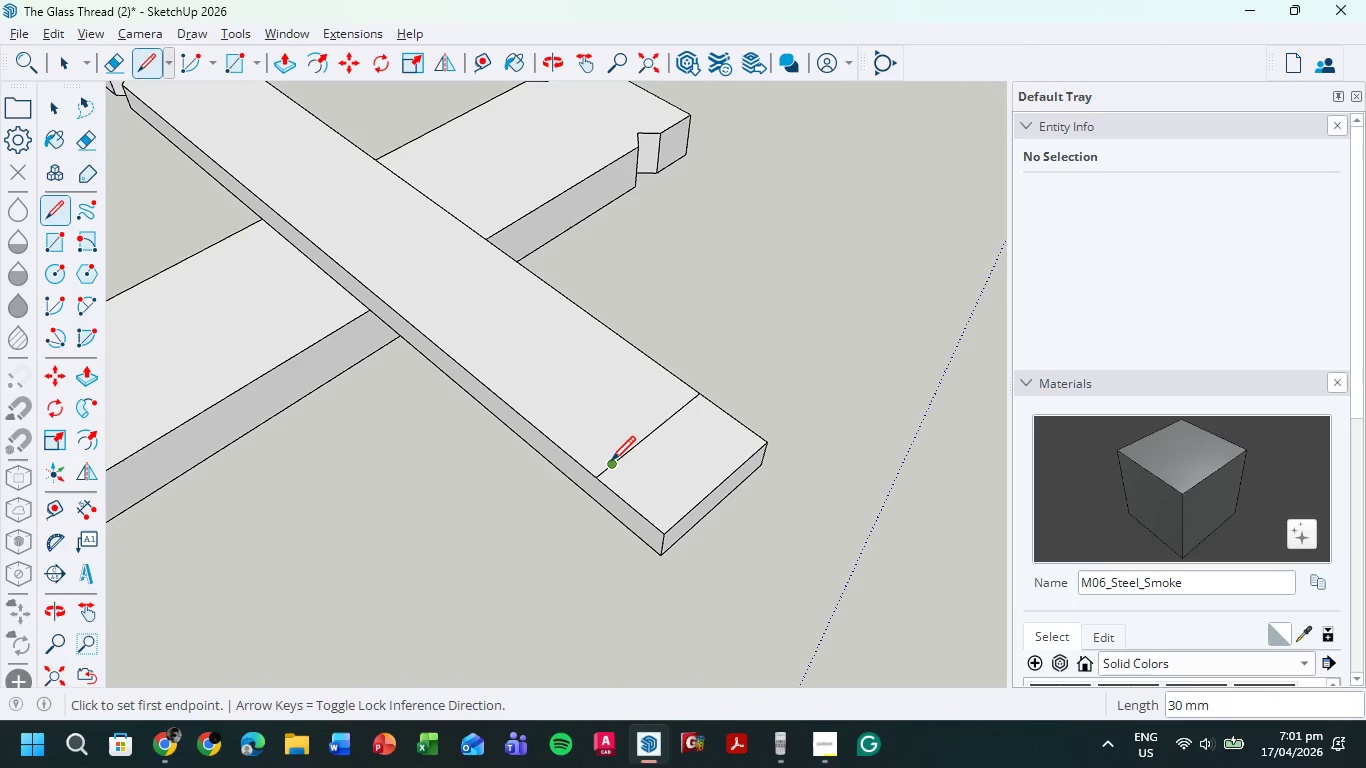 
left_click([611, 463])
 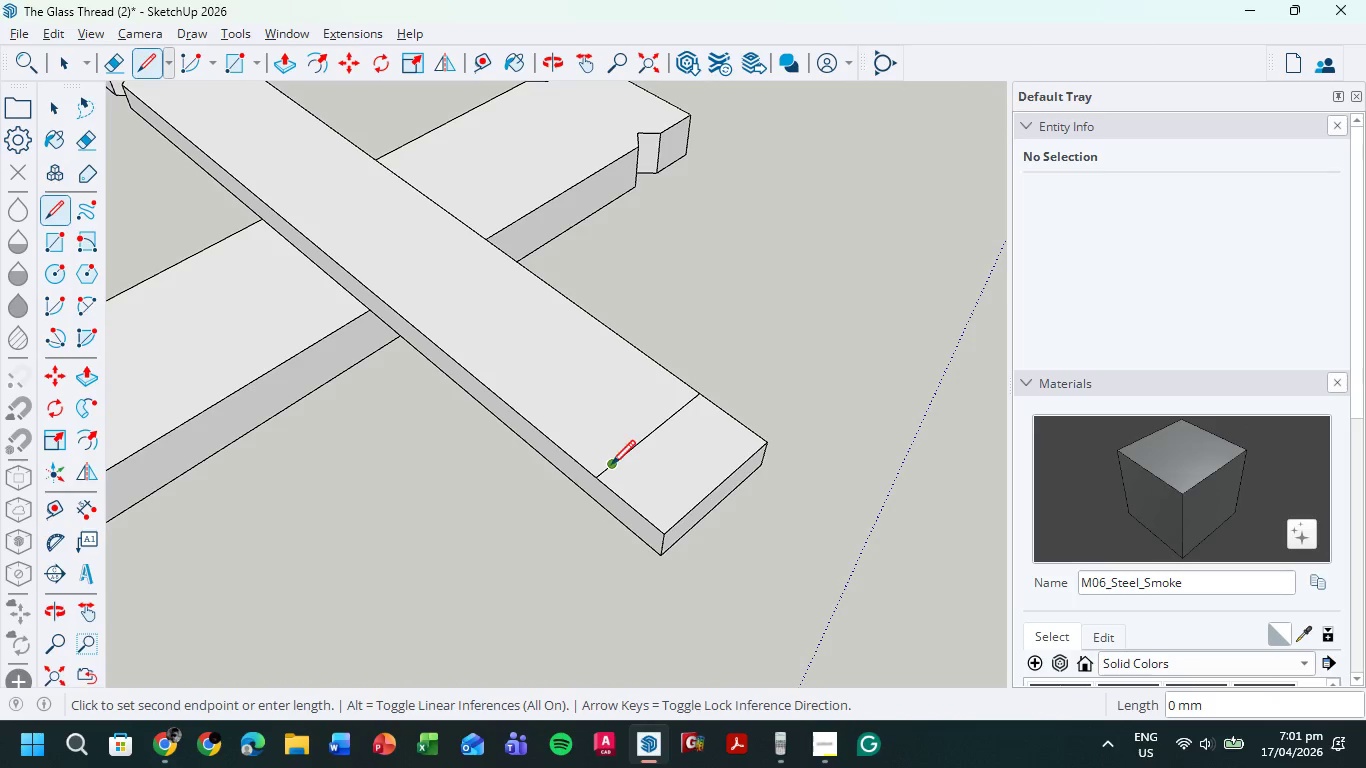 
left_click_drag(start_coordinate=[611, 467], to_coordinate=[606, 467])
 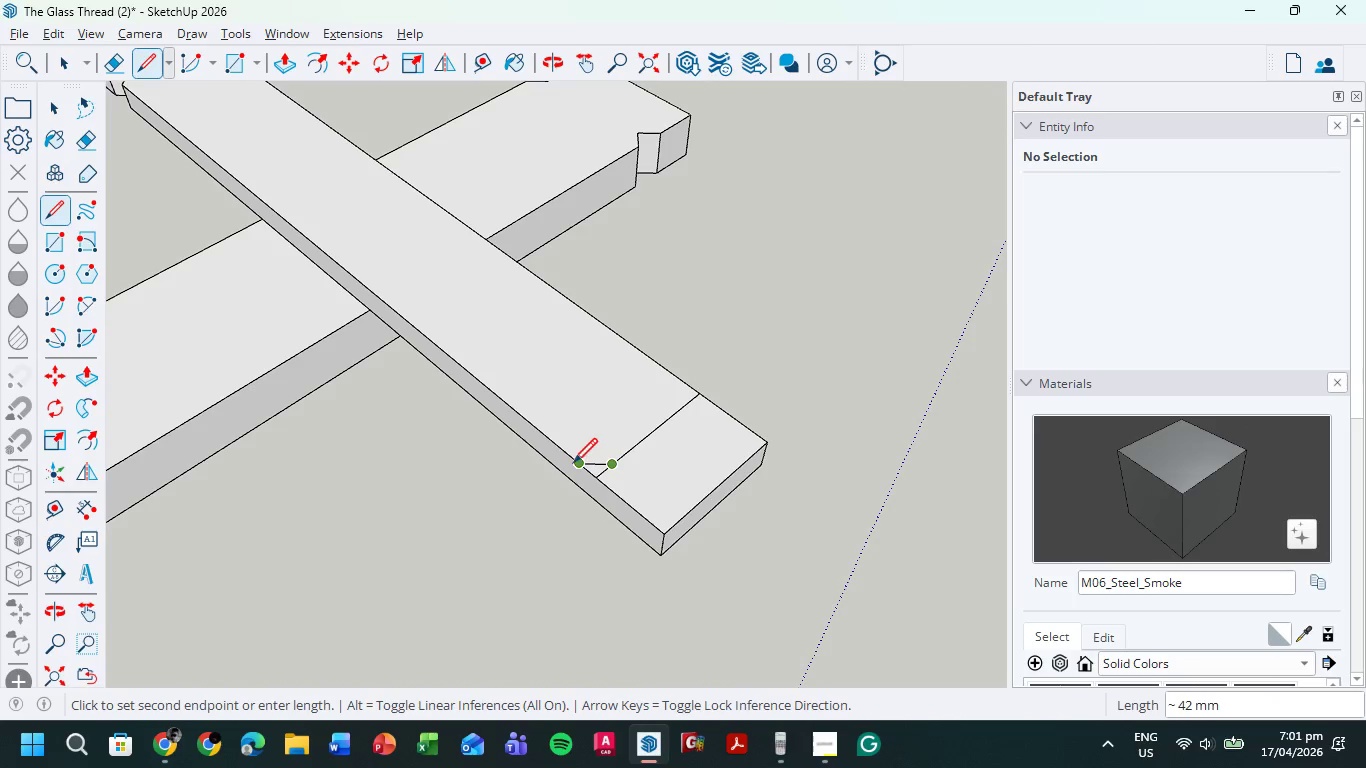 
triple_click([573, 465])
 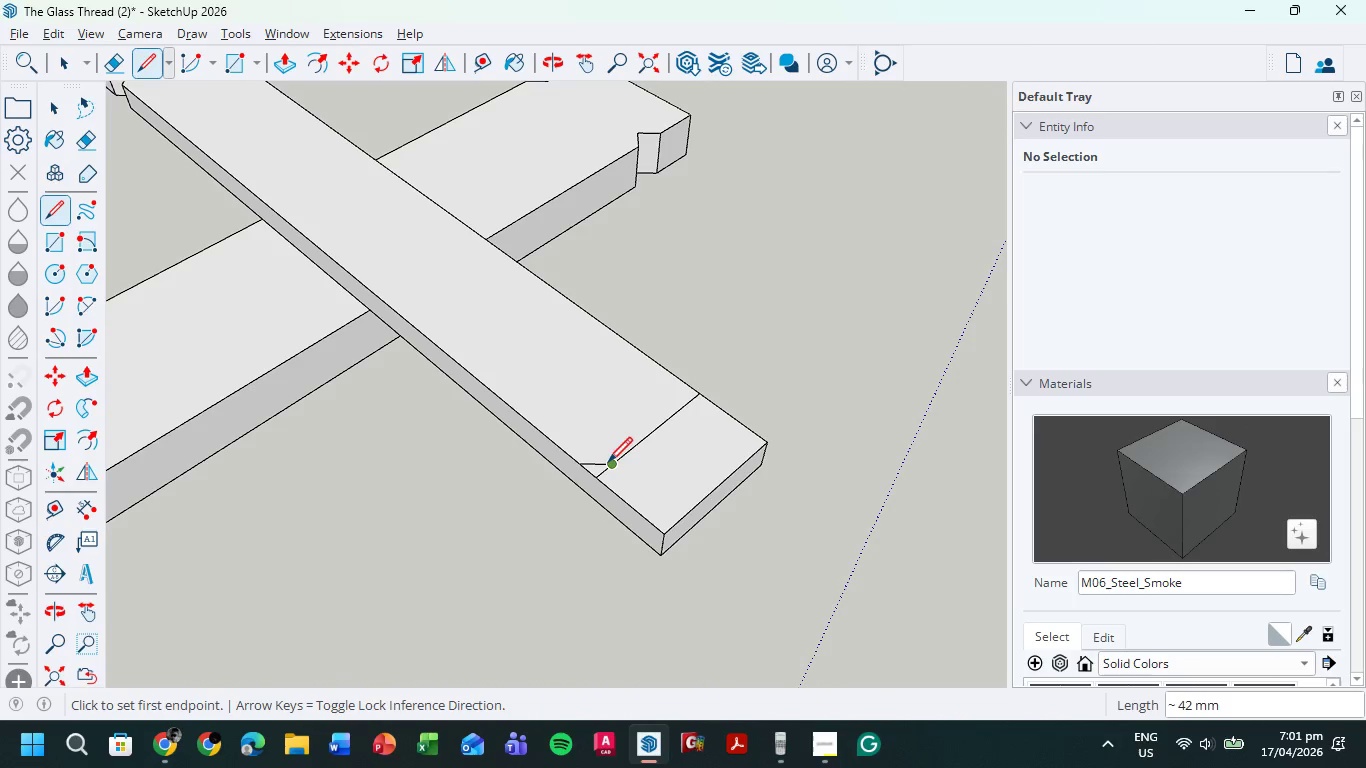 
left_click([609, 467])
 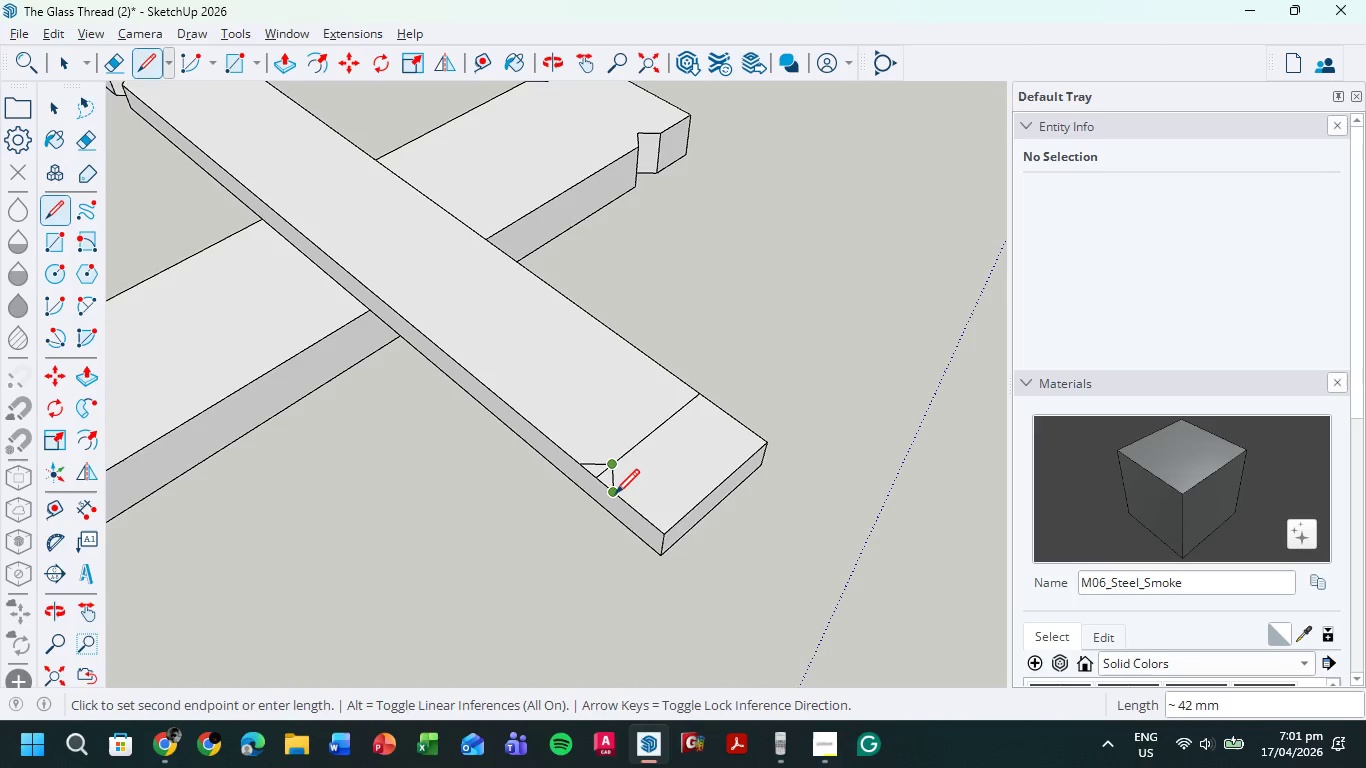 
left_click([615, 496])
 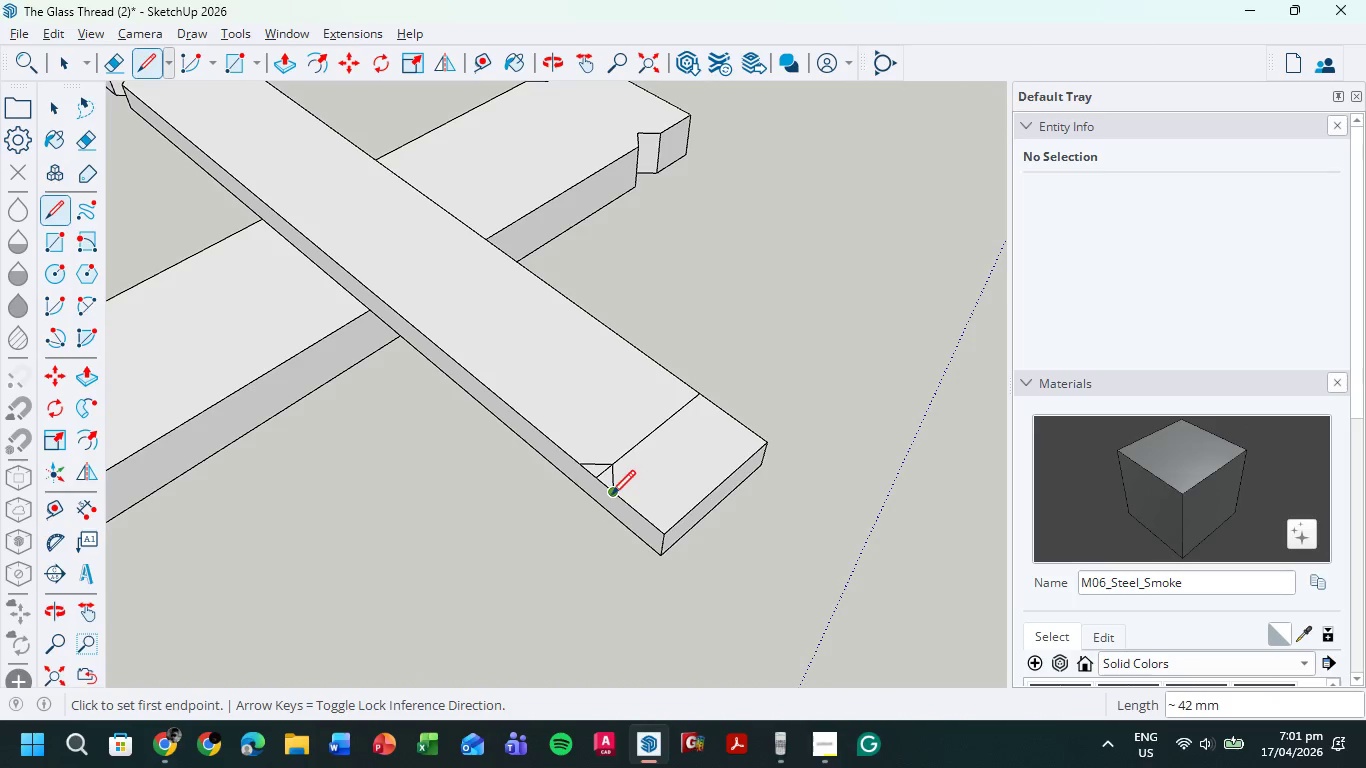 
key(E)
 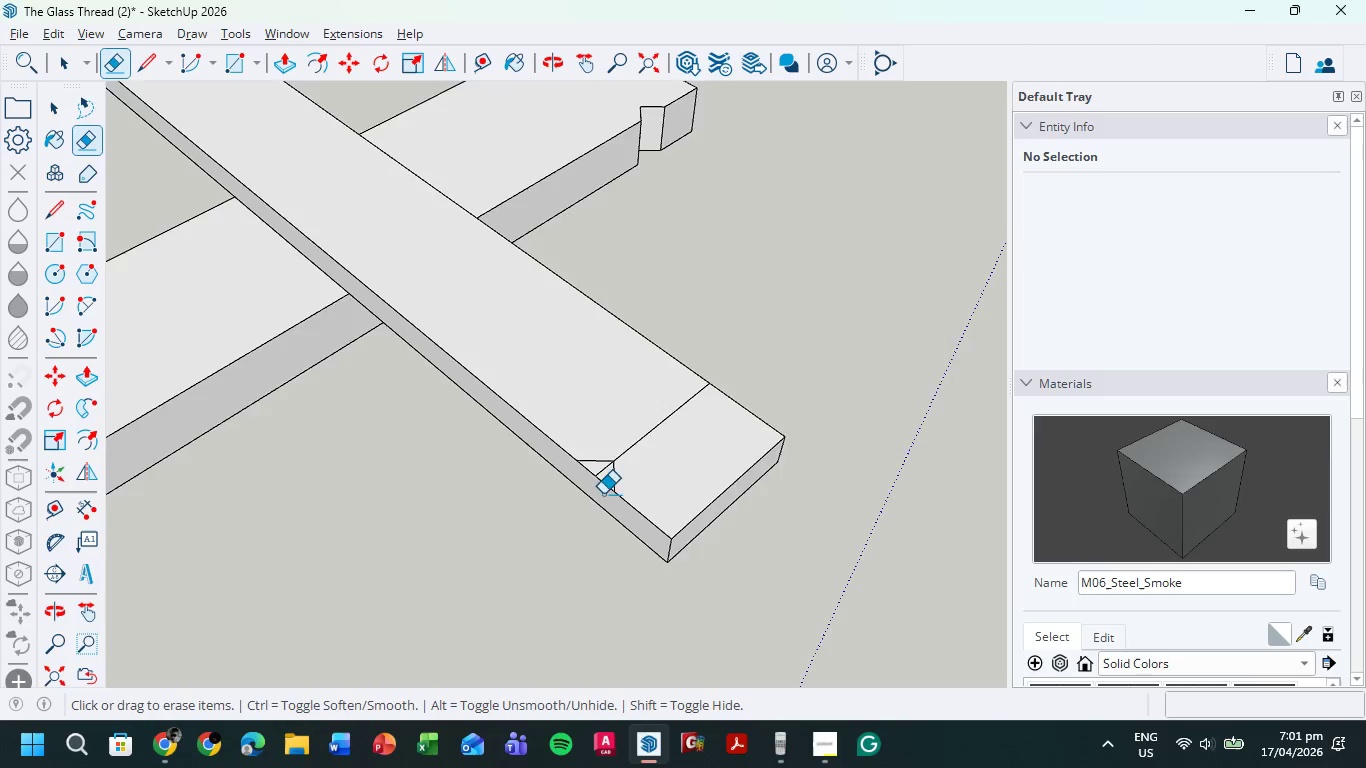 
left_click_drag(start_coordinate=[608, 470], to_coordinate=[599, 459])
 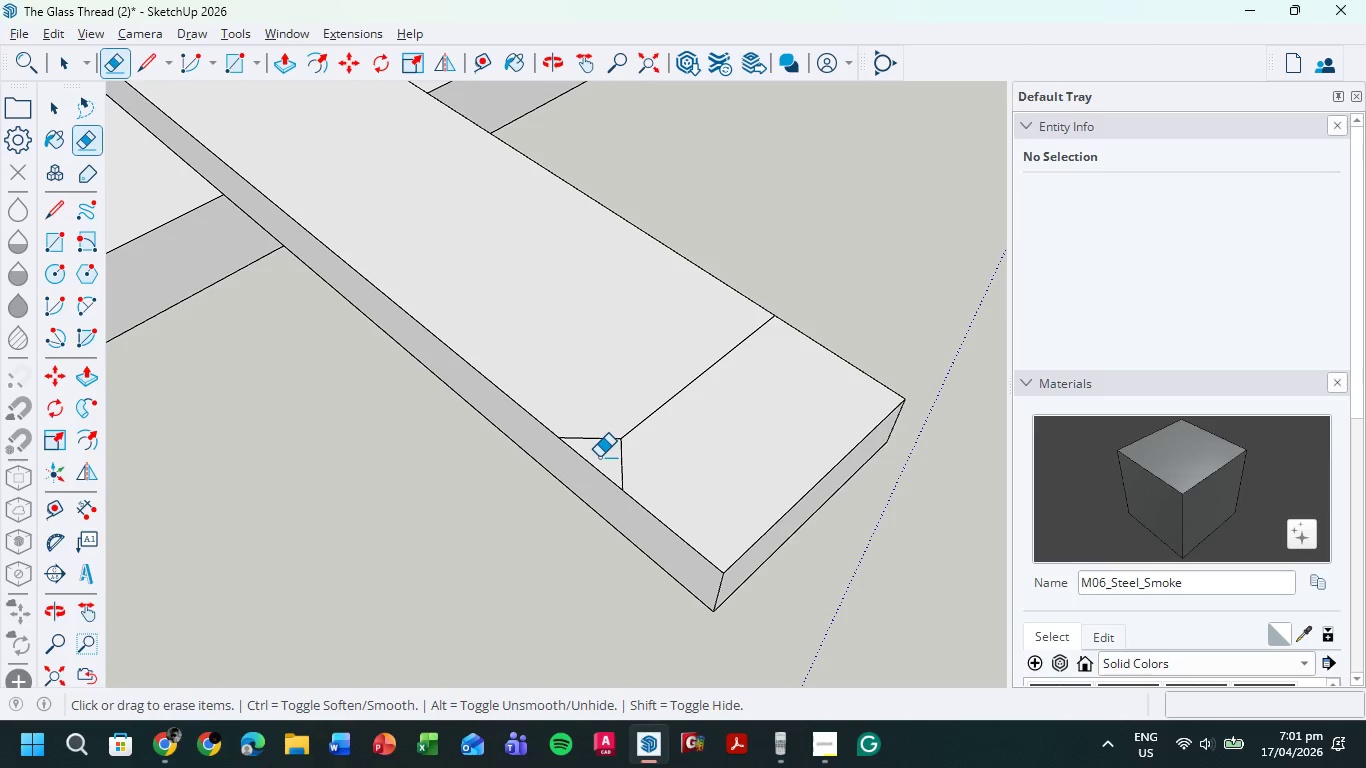 
scroll: coordinate [603, 494], scroll_direction: up, amount: 6.0
 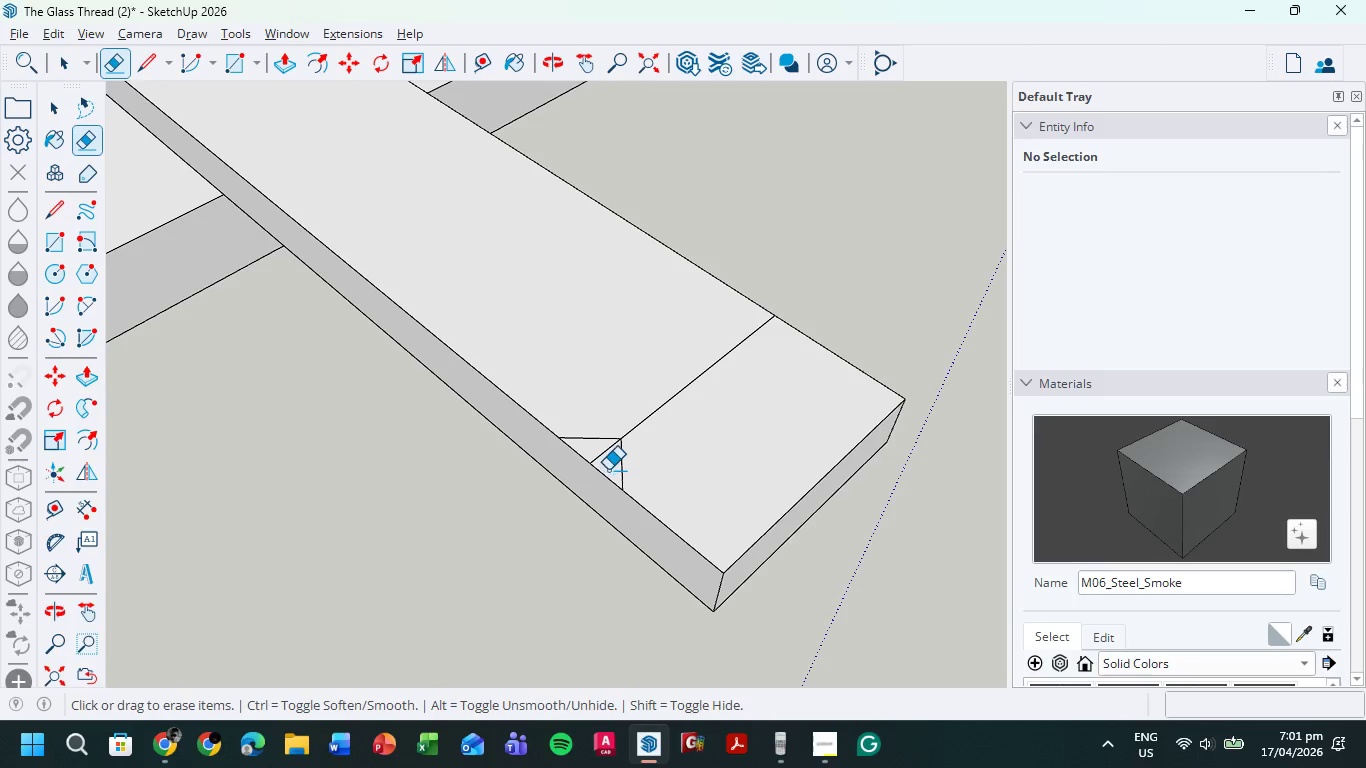 
key(P)
 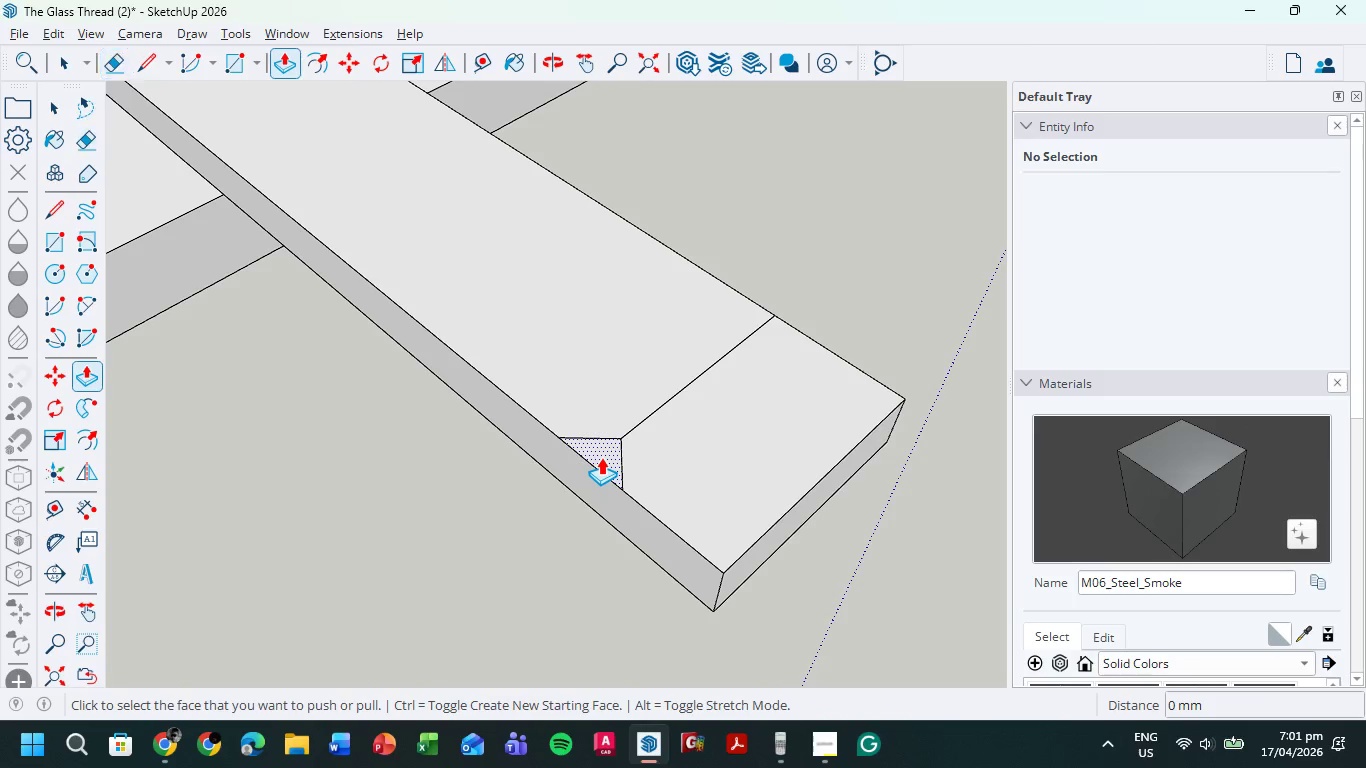 
left_click([601, 457])
 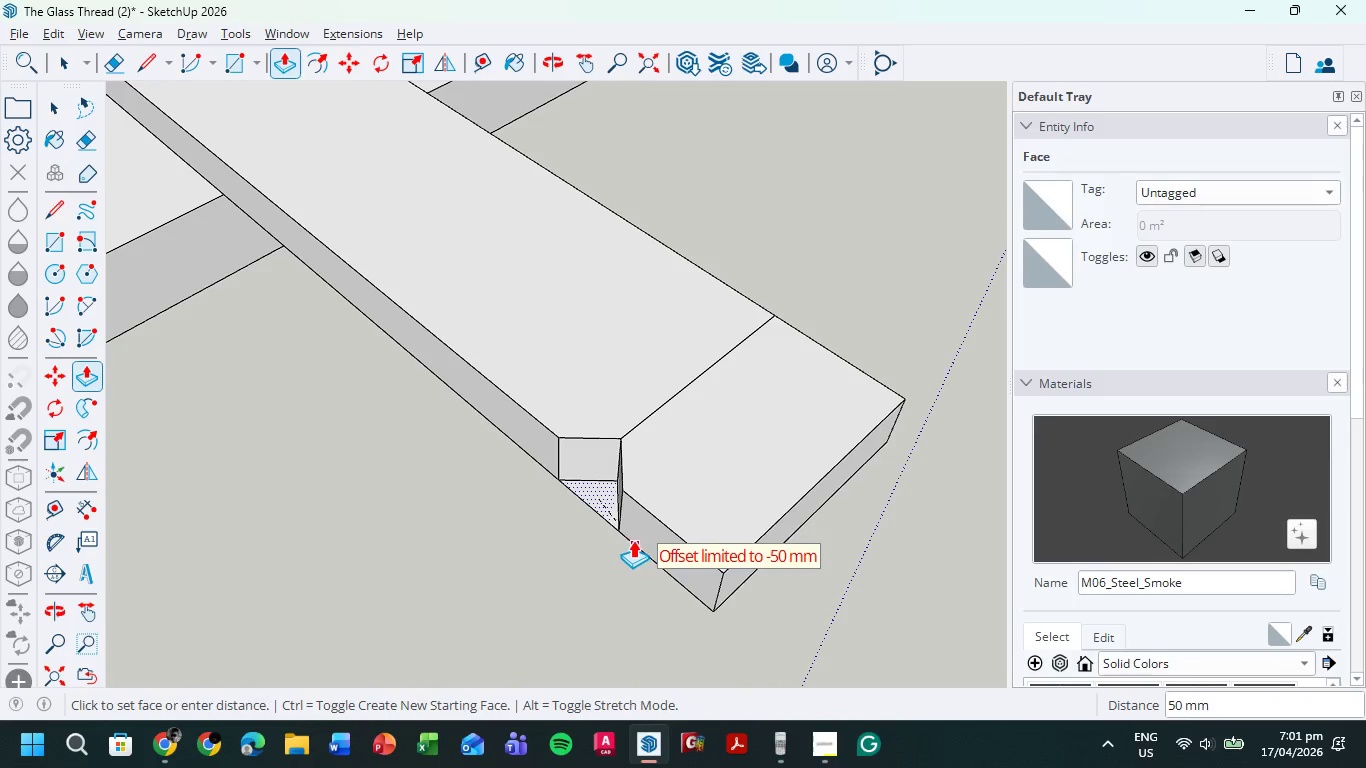 
left_click([632, 540])
 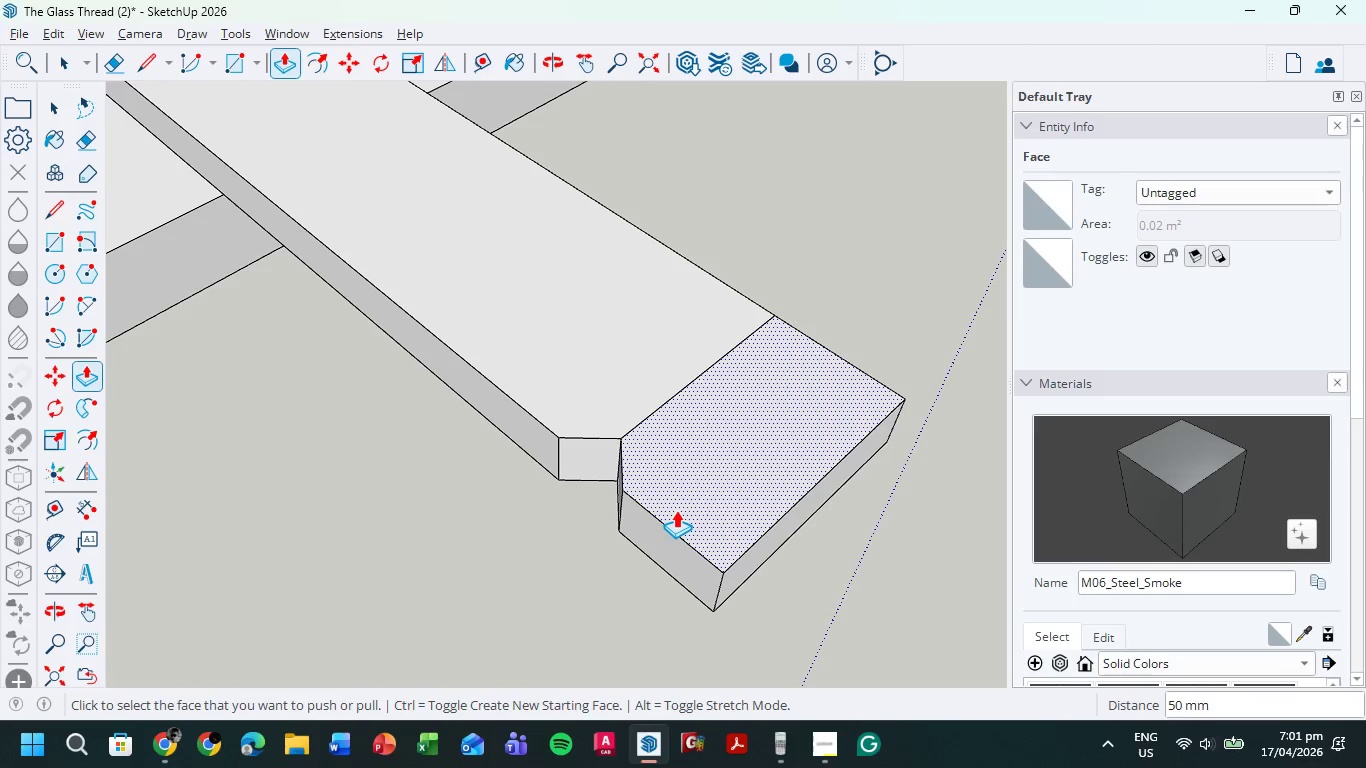 
key(L)
 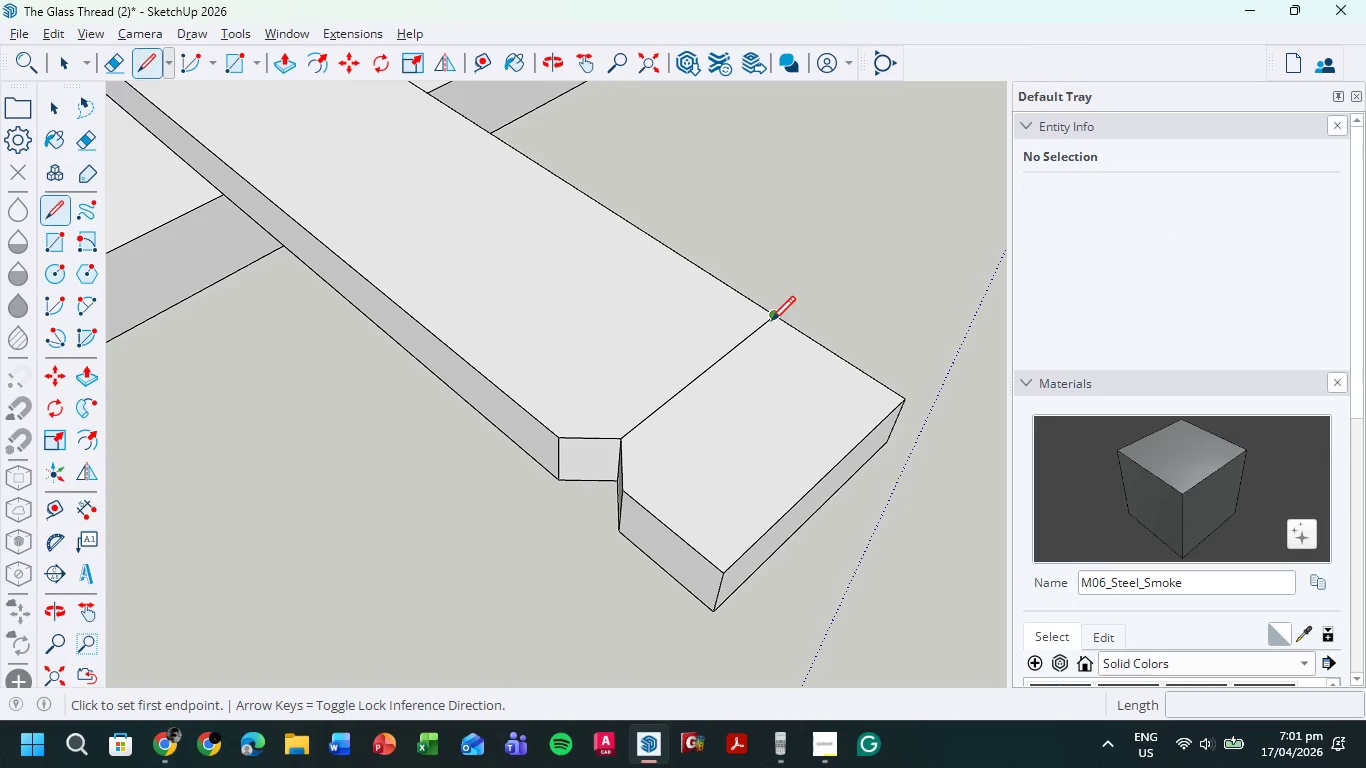 
left_click([771, 320])
 